 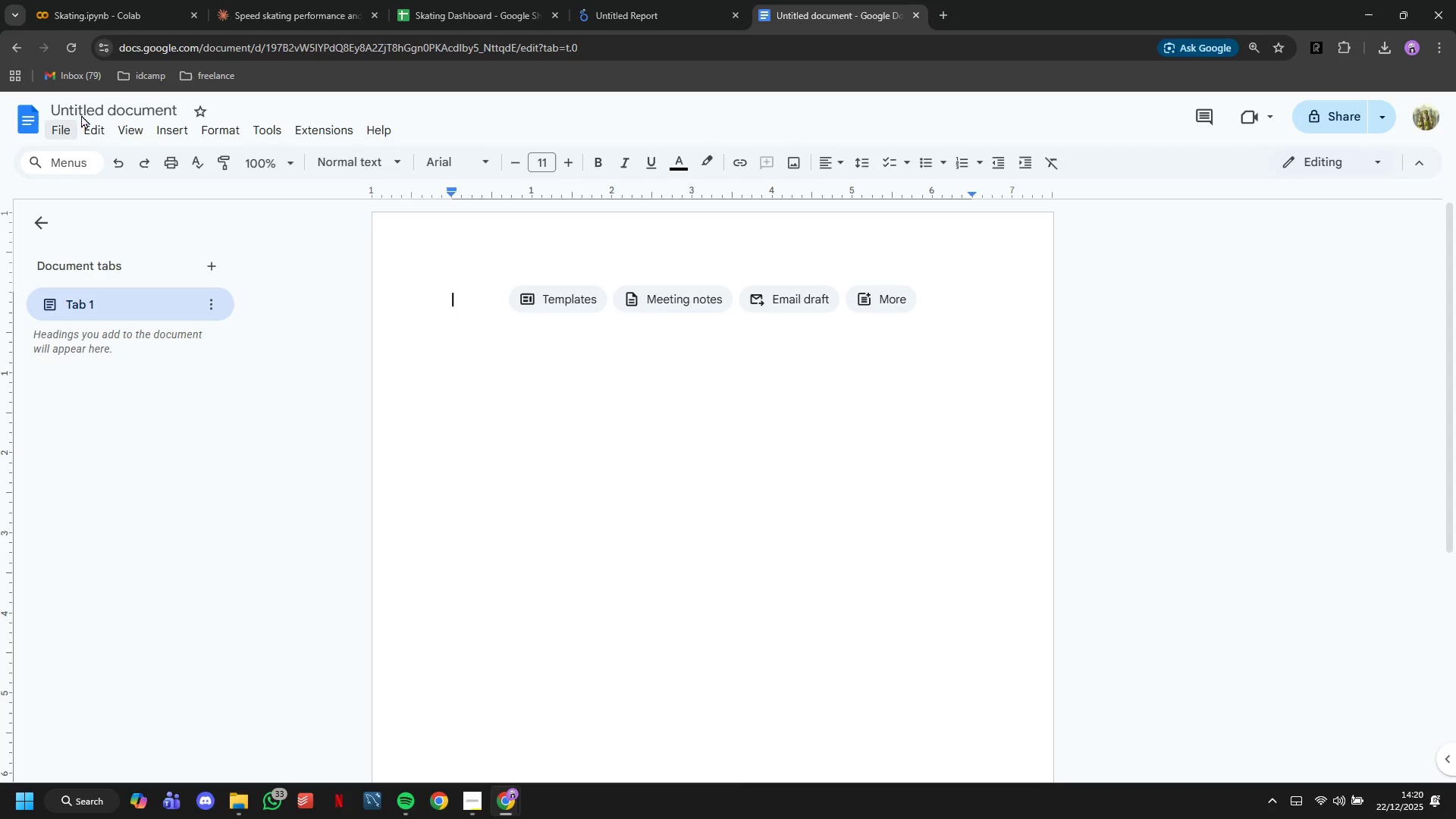 
left_click([80, 106])
 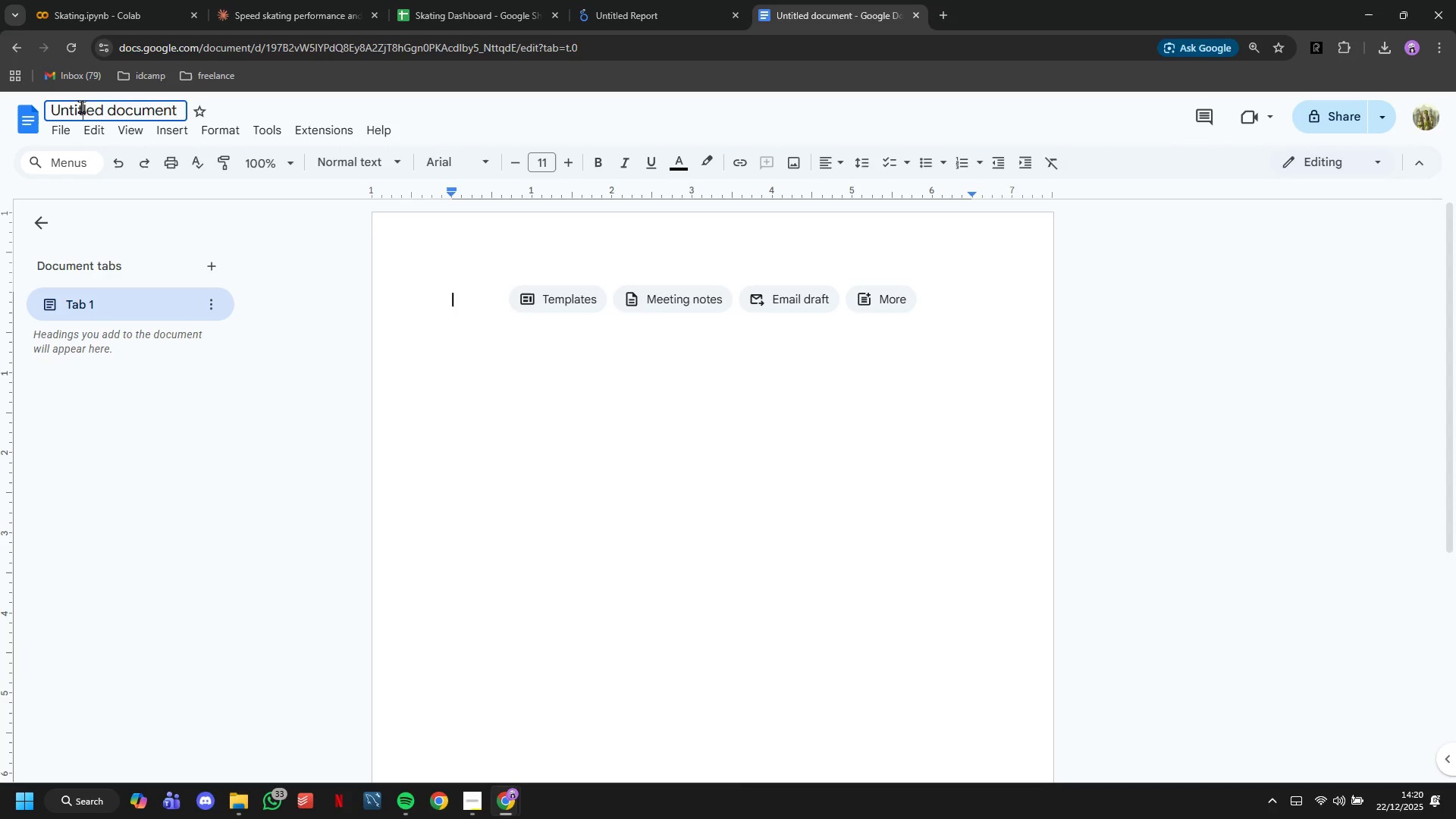 
double_click([81, 106])
 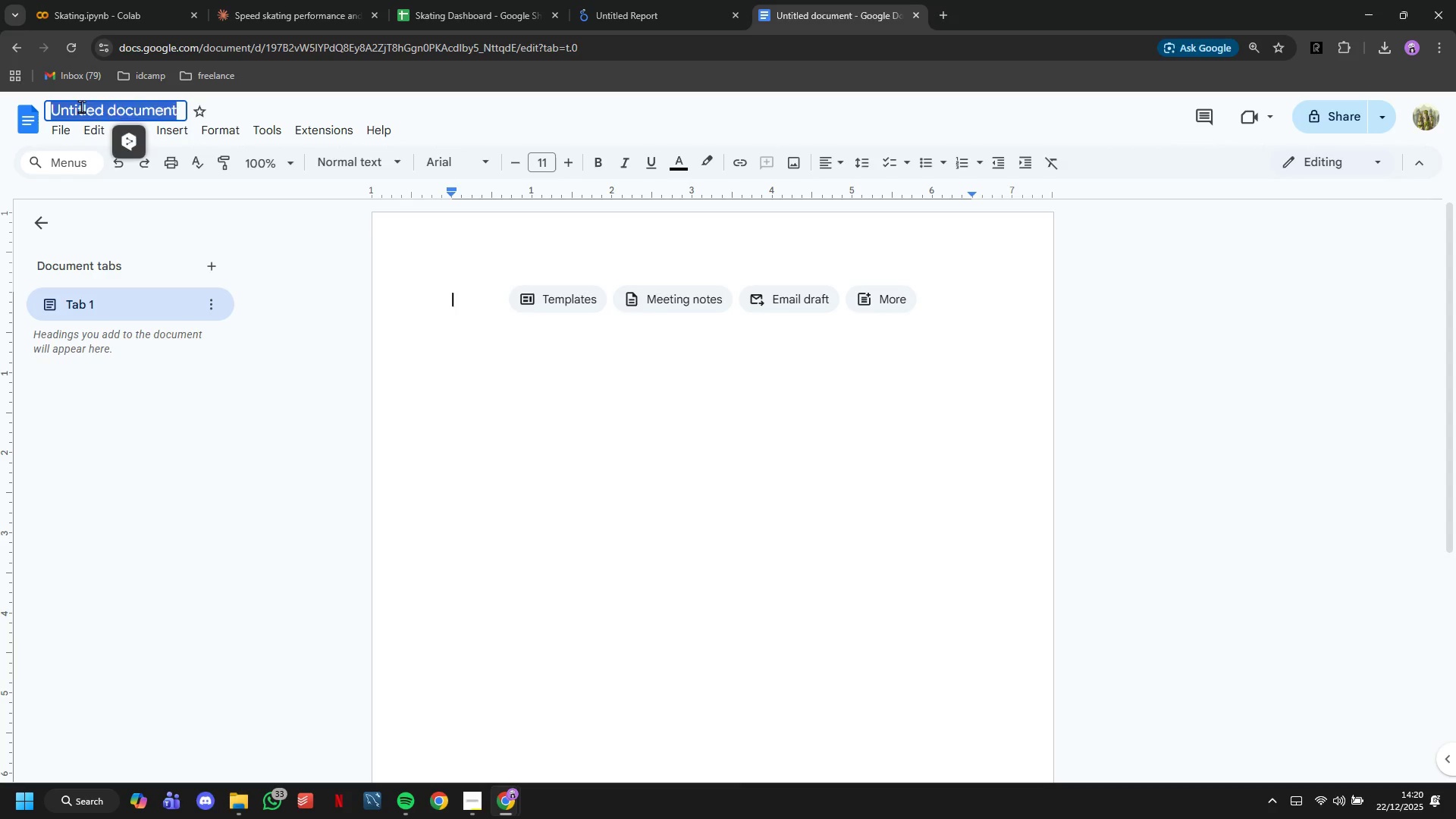 
triple_click([81, 106])
 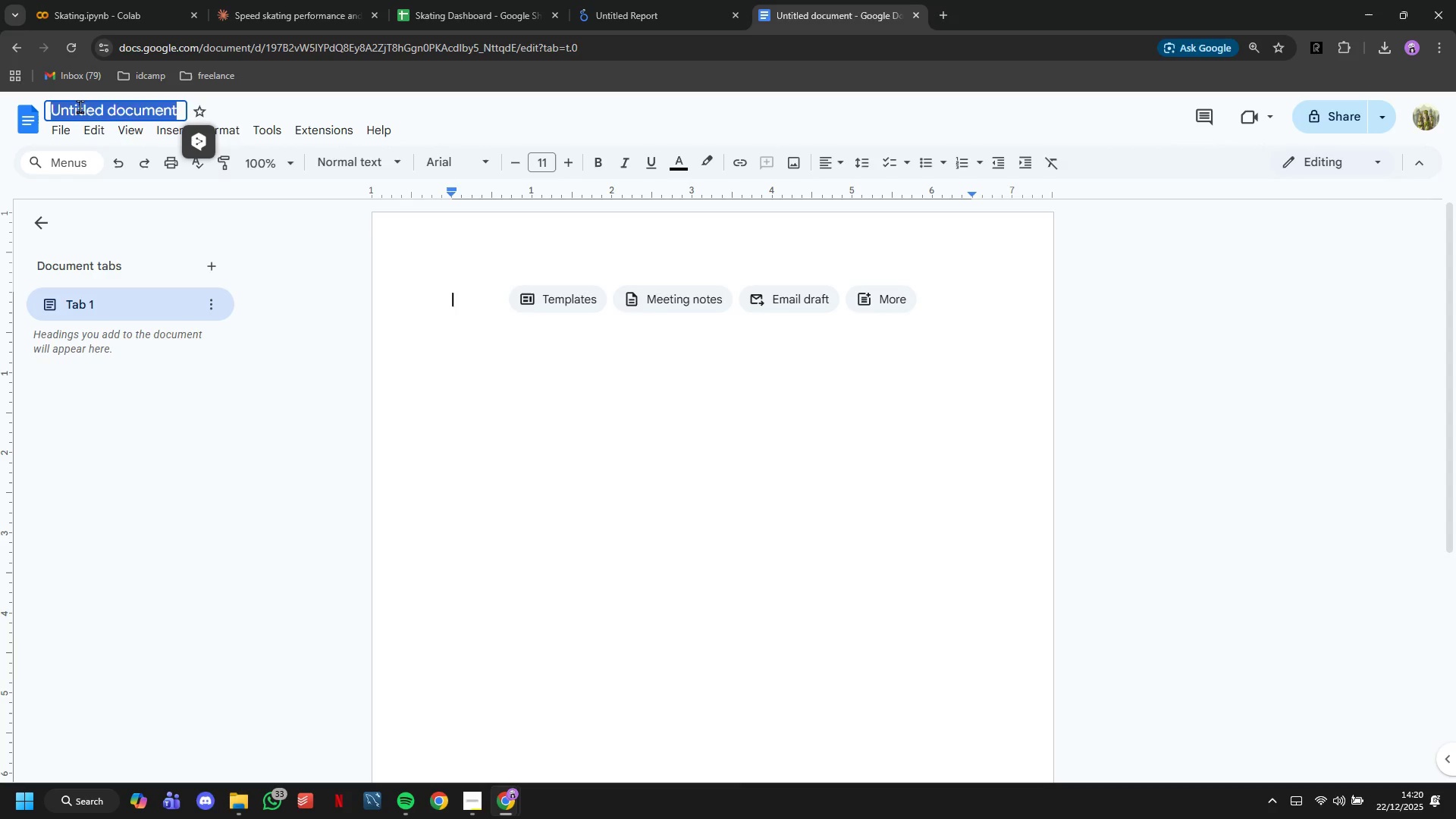 
type(Summary - s)
key(Backspace)
type(Skating Dashbaord)
 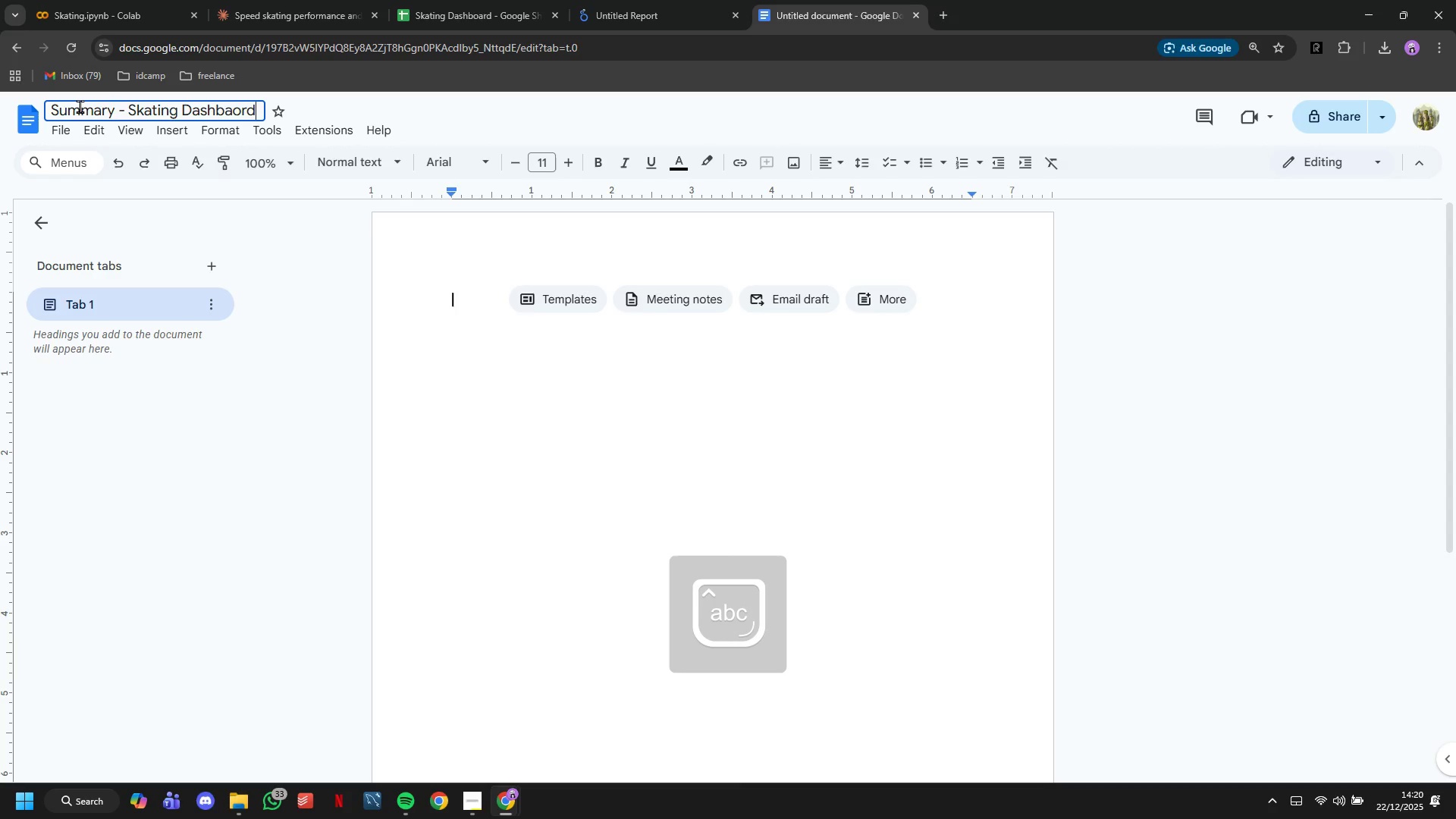 
key(Enter)
 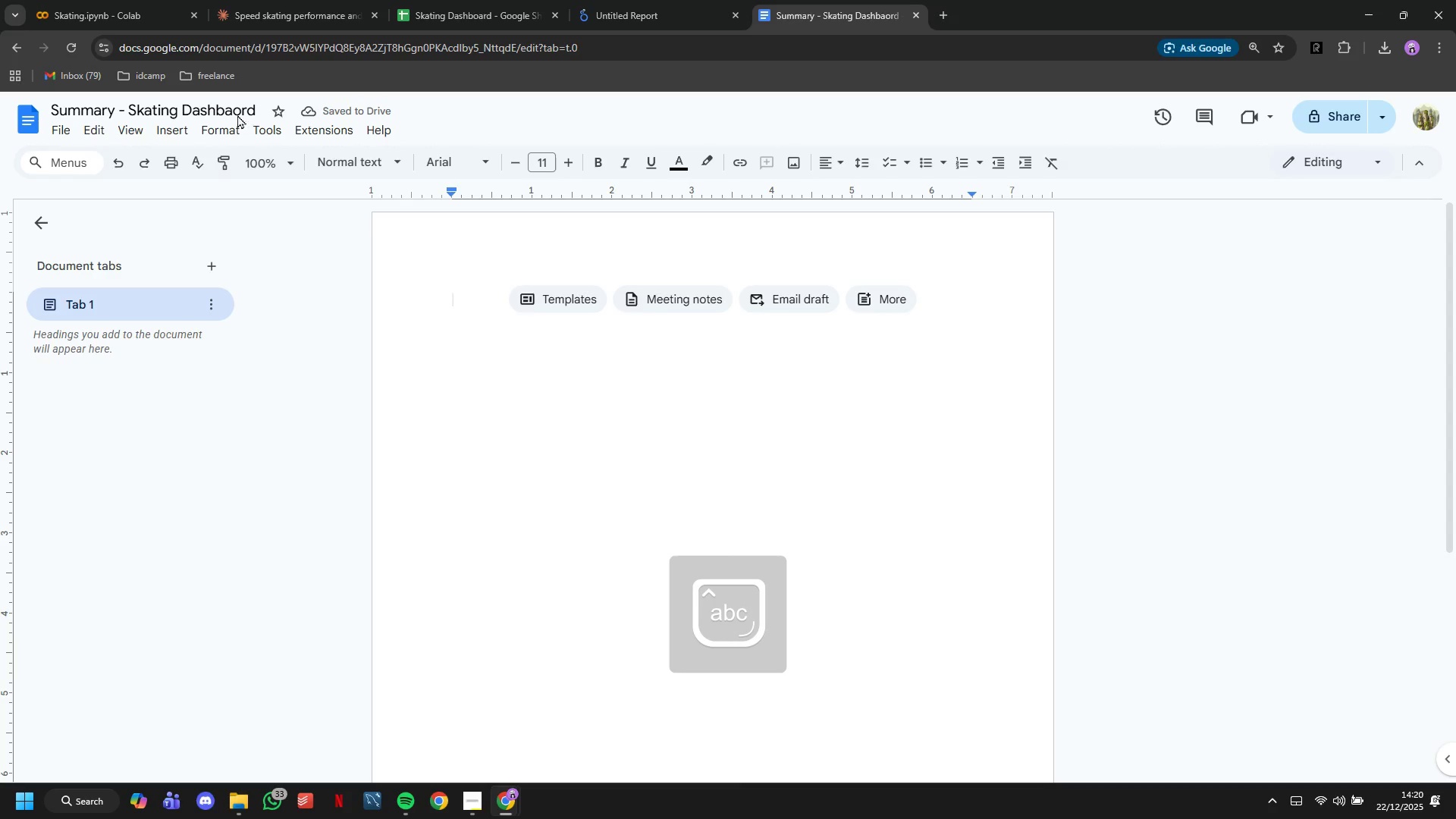 
left_click([230, 108])
 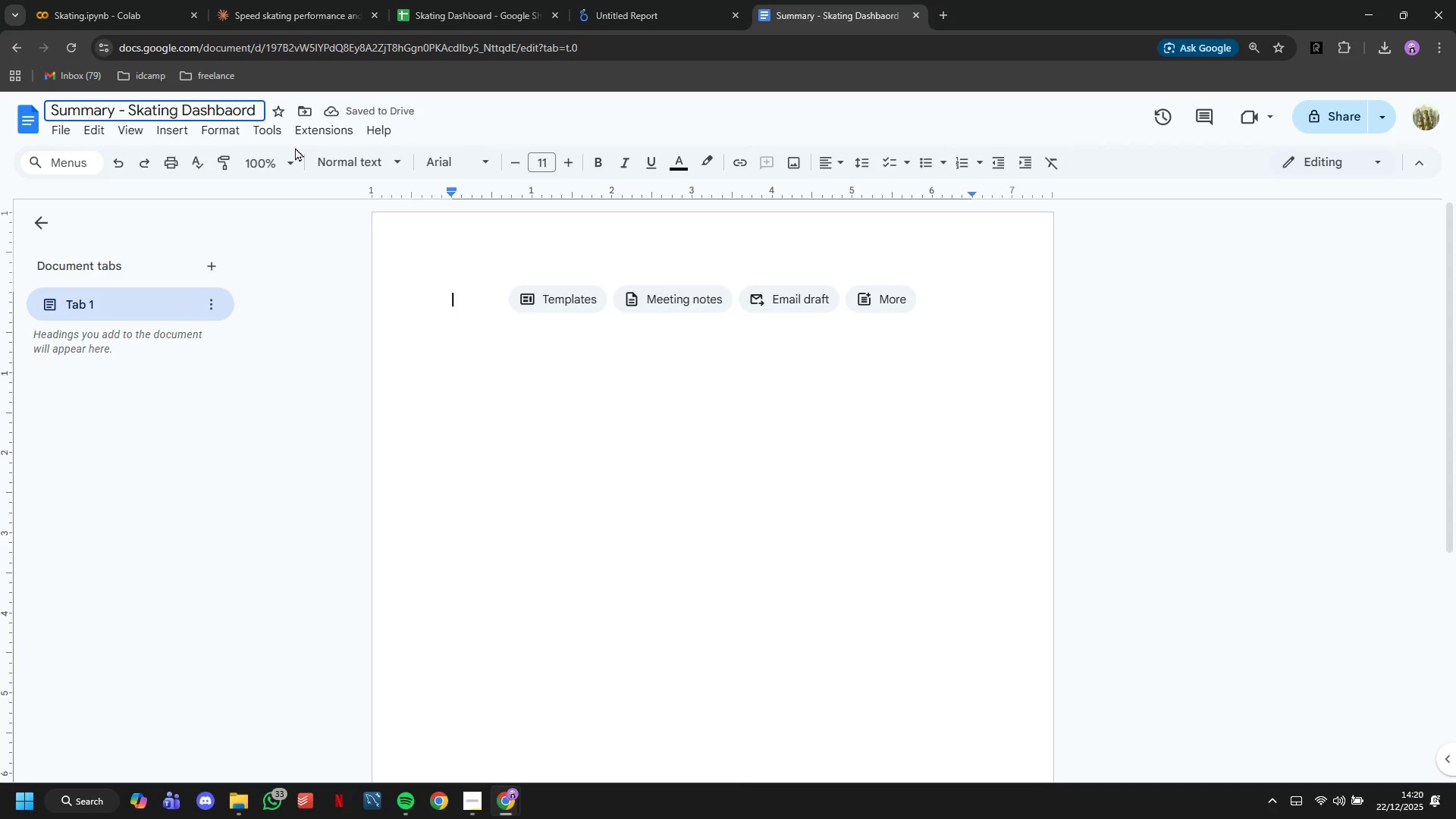 
key(Backspace)
 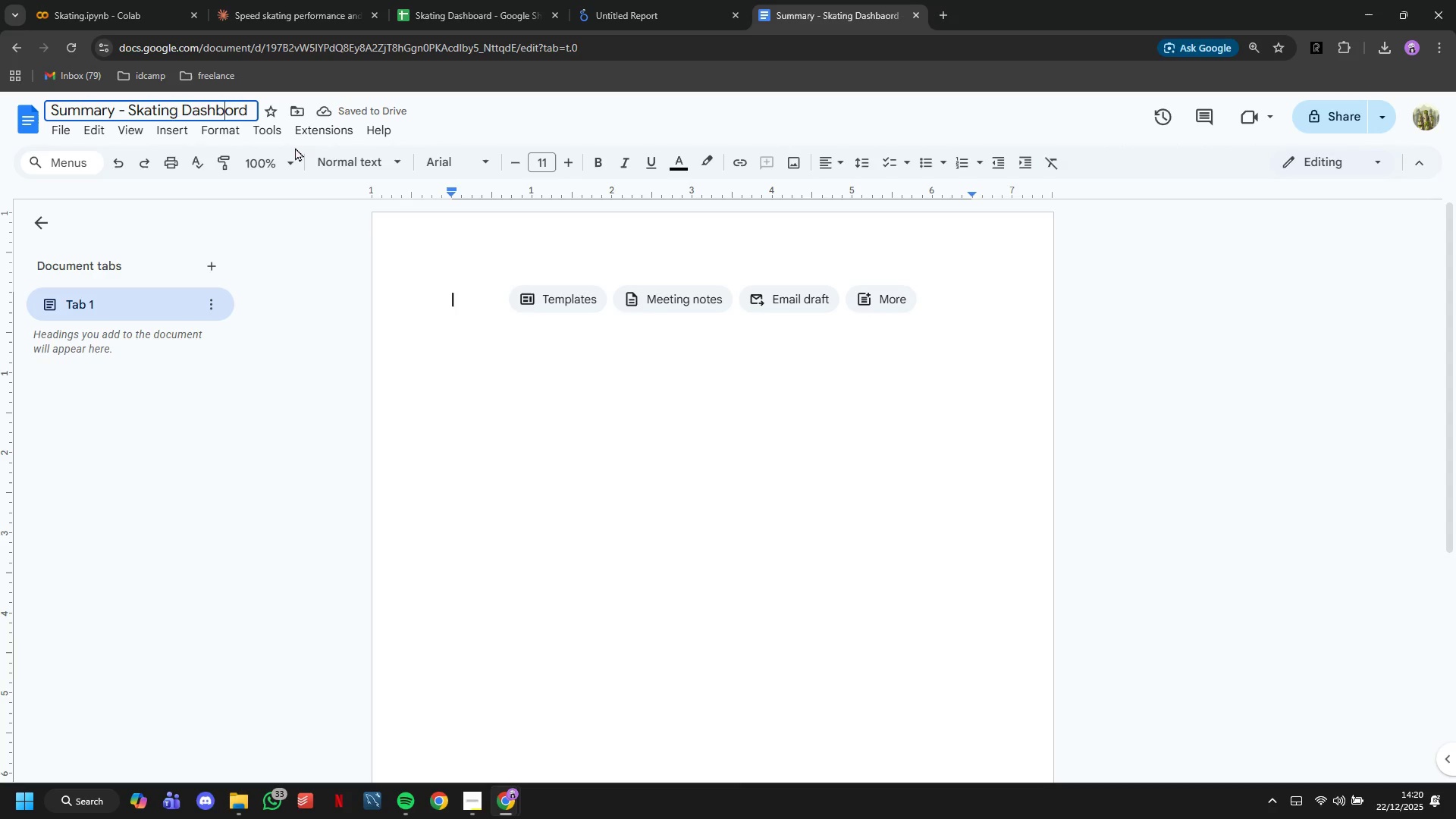 
key(ArrowRight)
 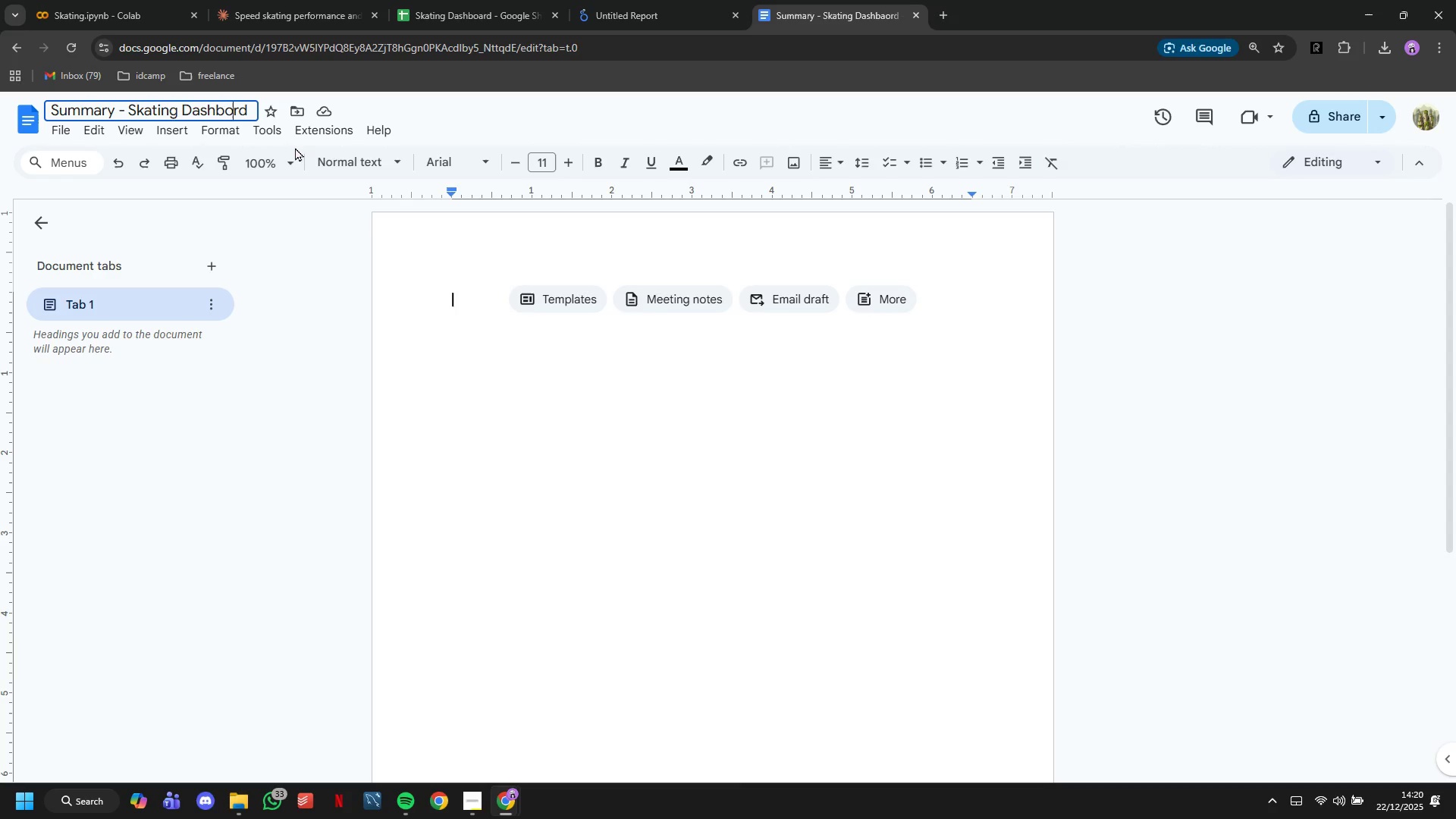 
key(A)
 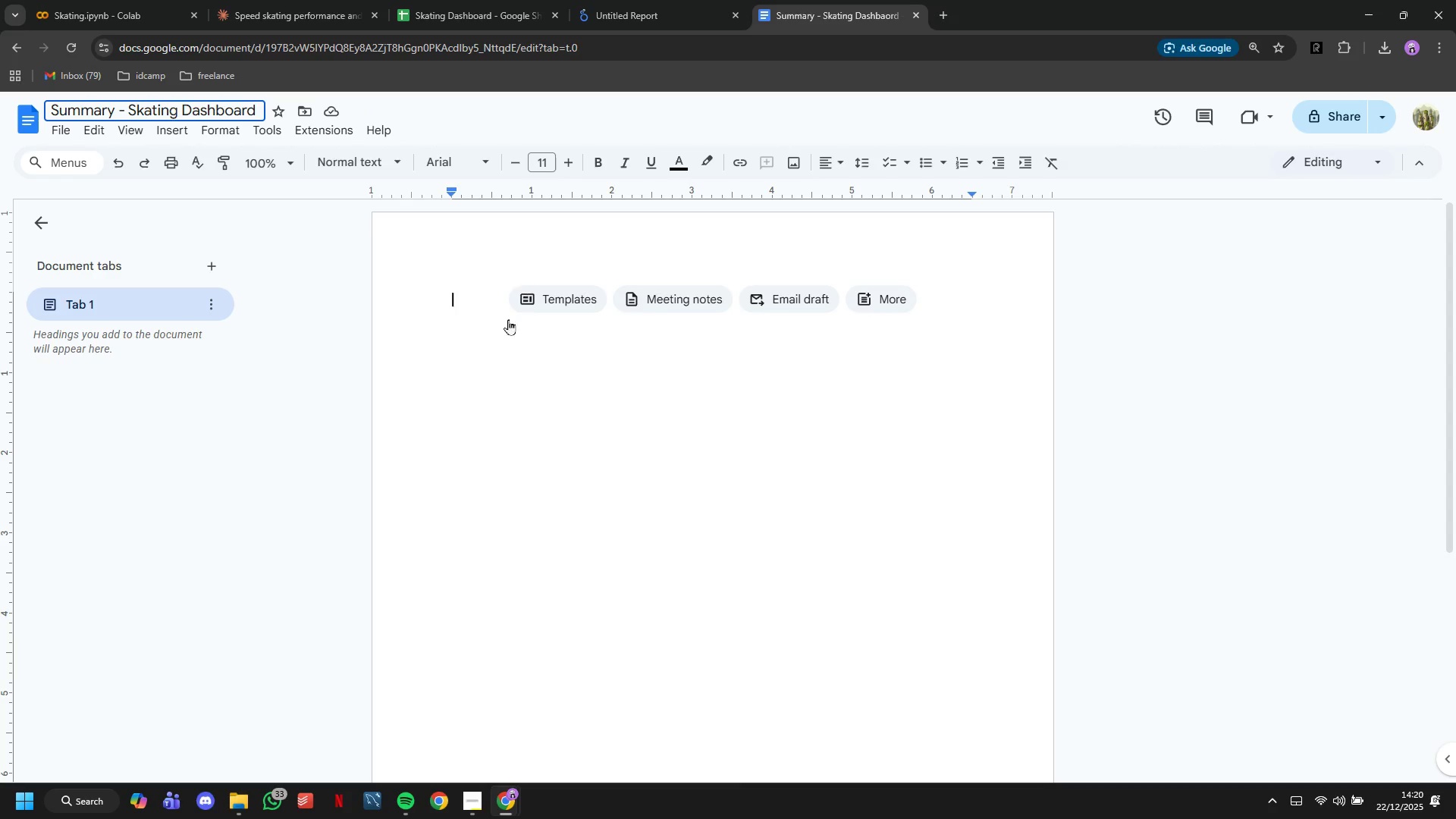 
left_click([487, 323])
 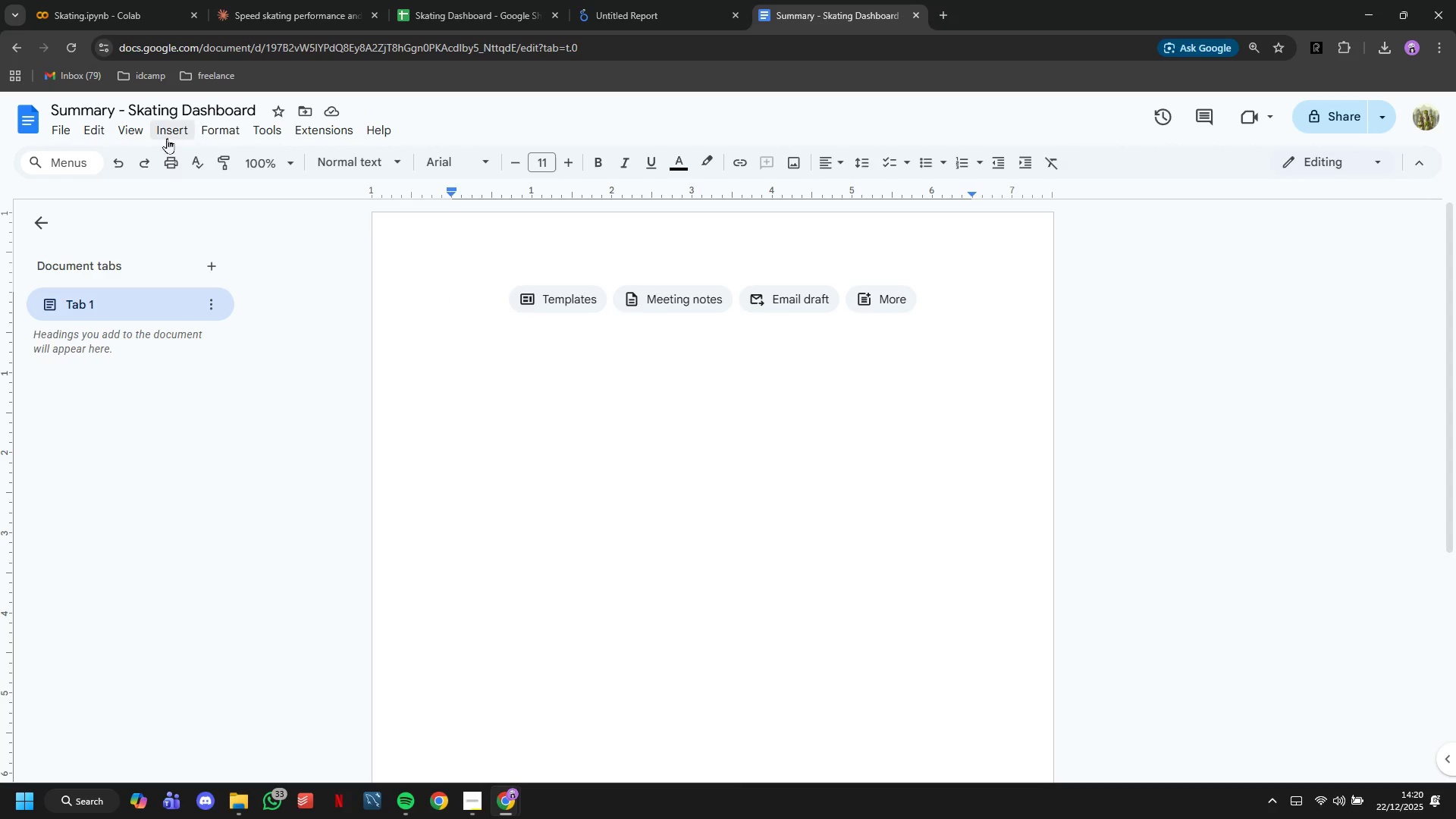 
left_click([167, 138])
 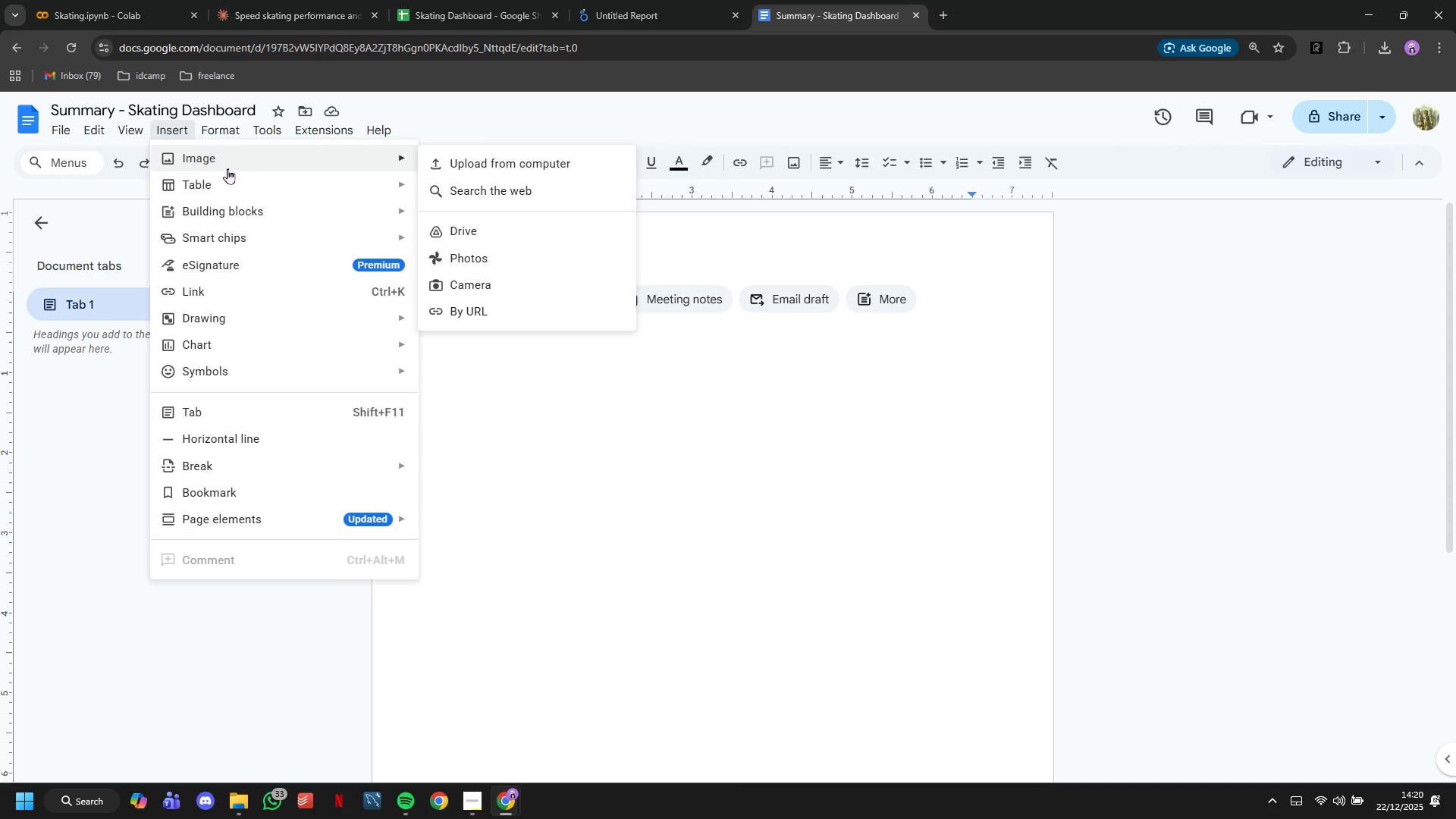 
left_click([228, 168])
 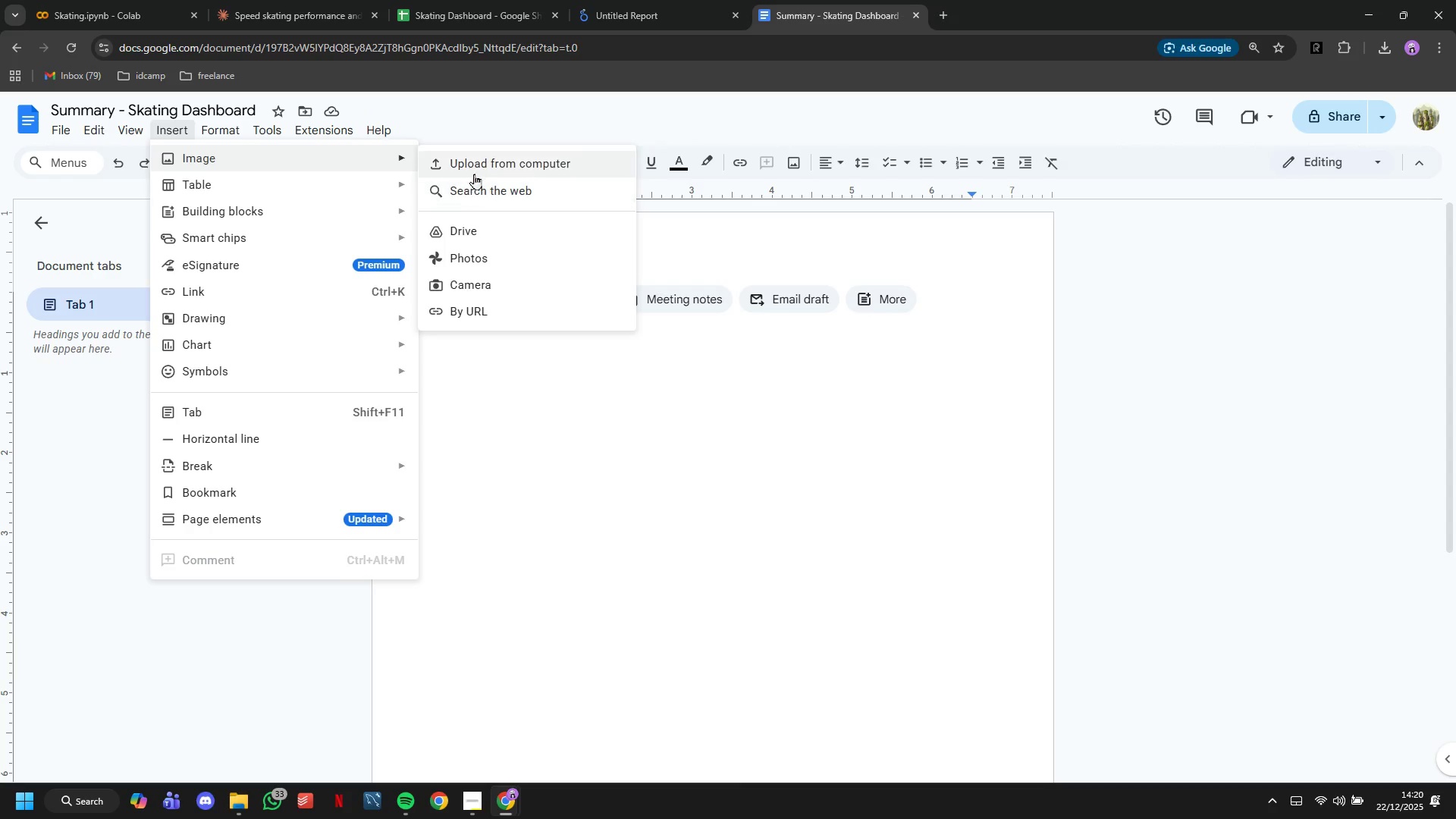 
left_click([474, 170])
 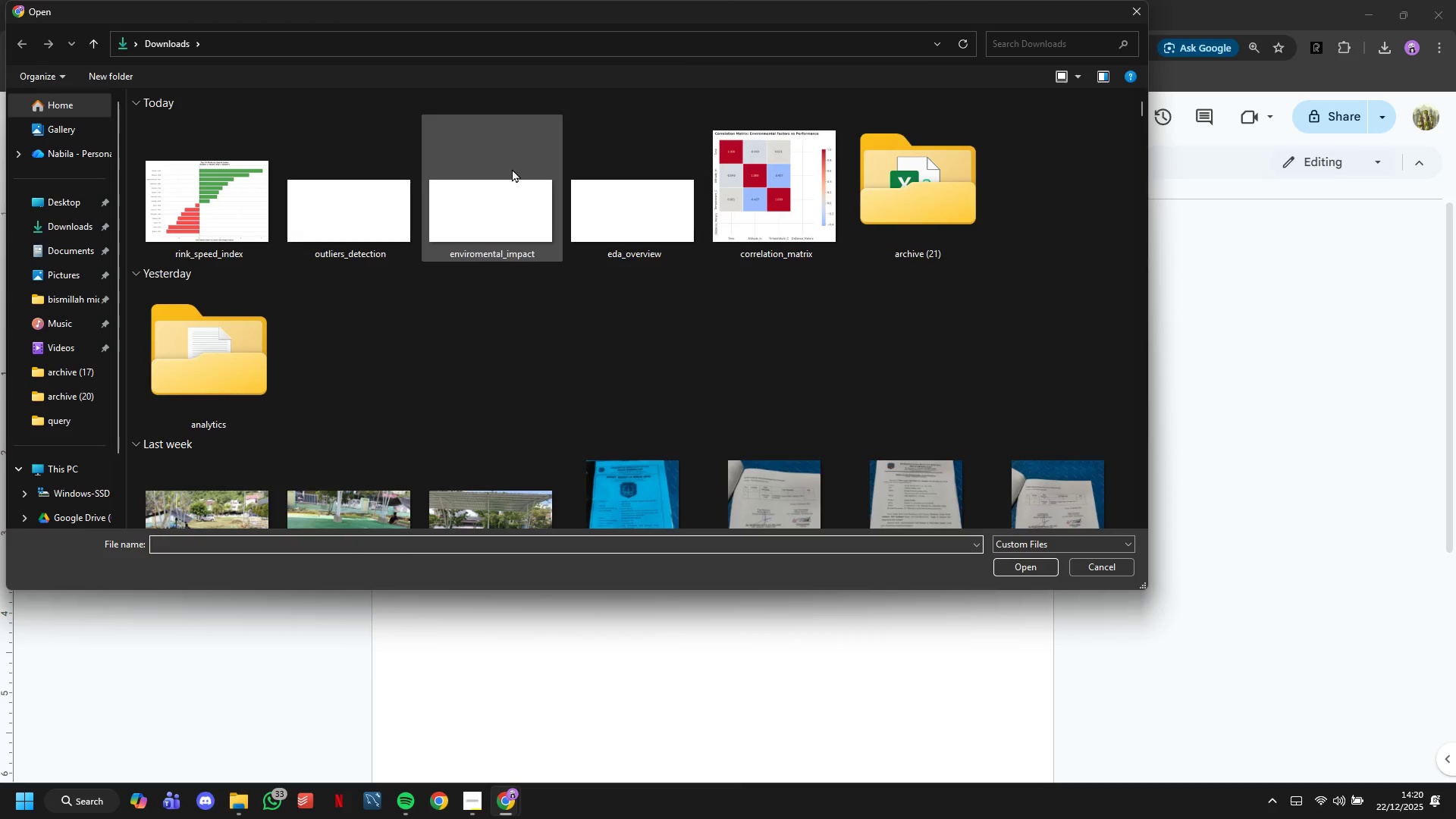 
hold_key(key=ControlLeft, duration=4.52)
left_click([232, 224])
 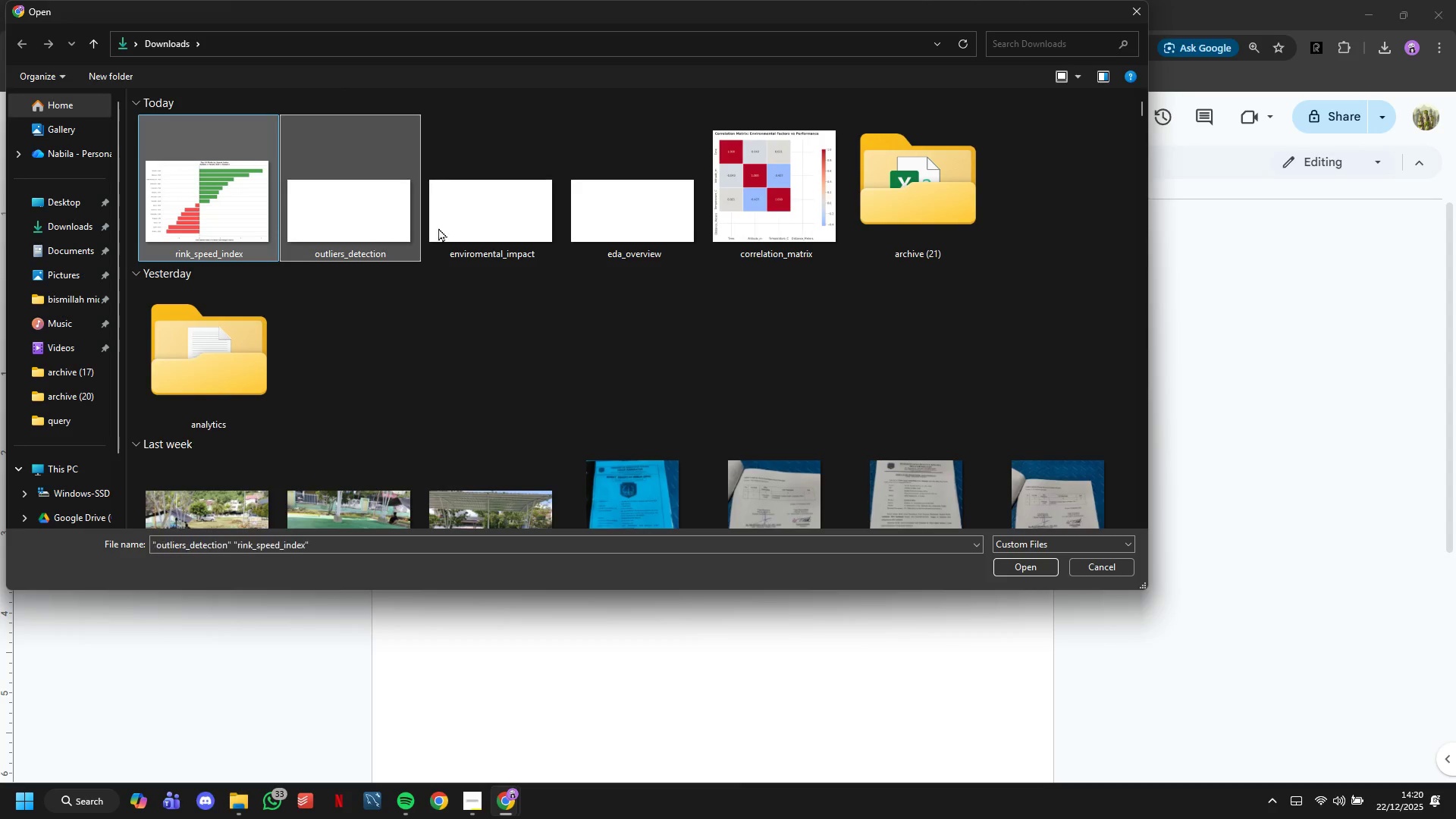 
double_click([475, 227])
 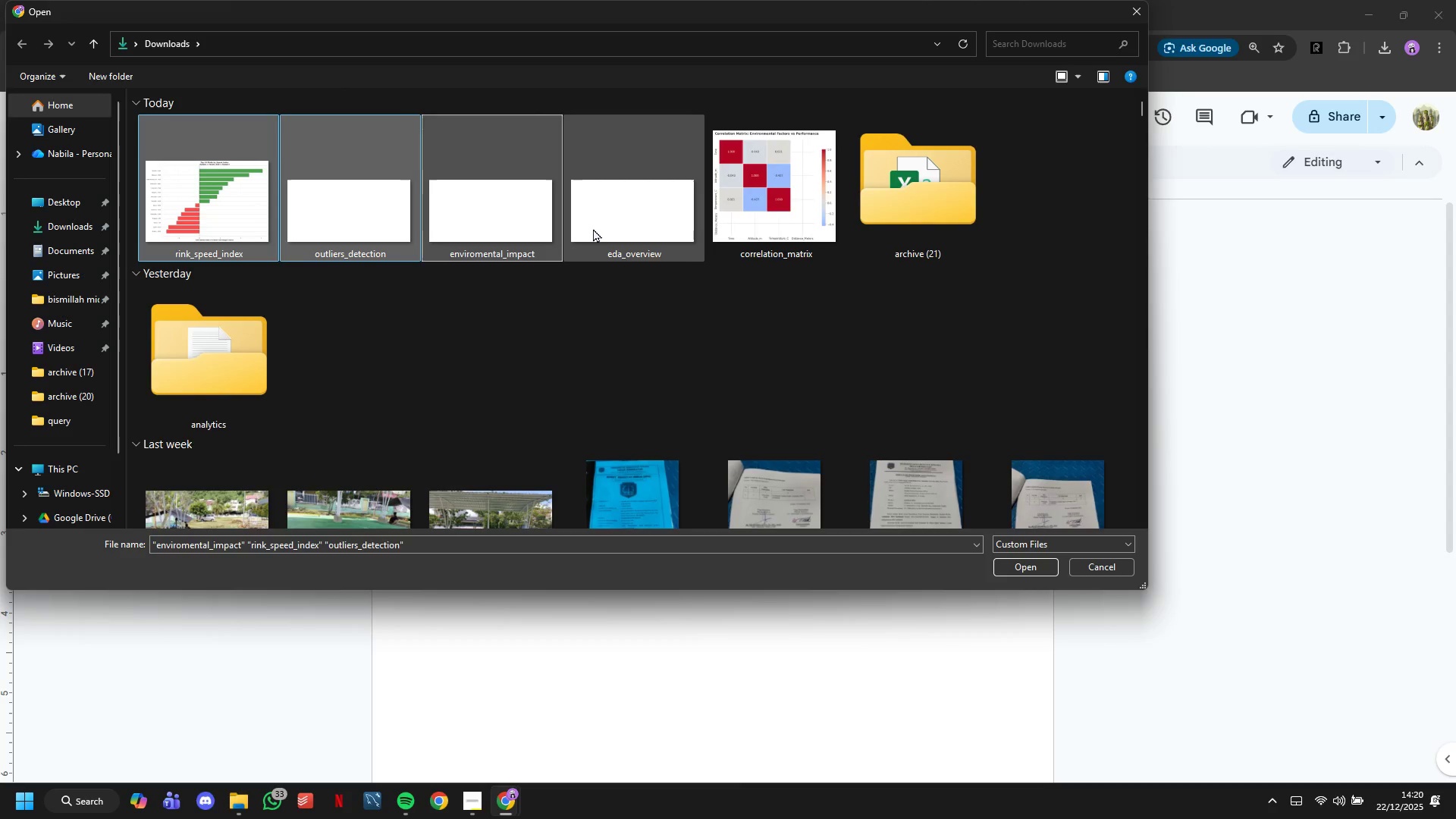 
triple_click([593, 228])
 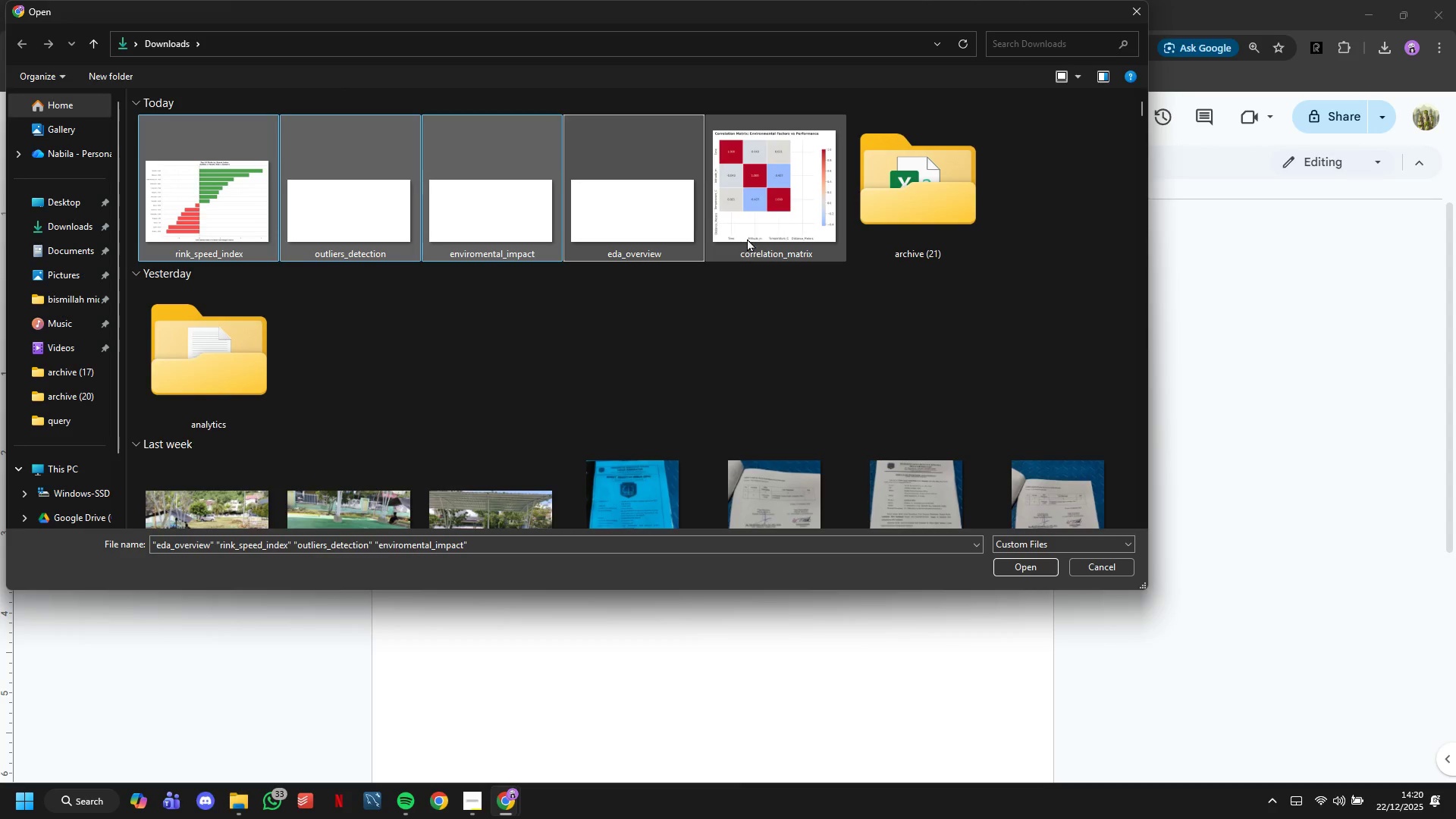 
left_click([748, 238])
 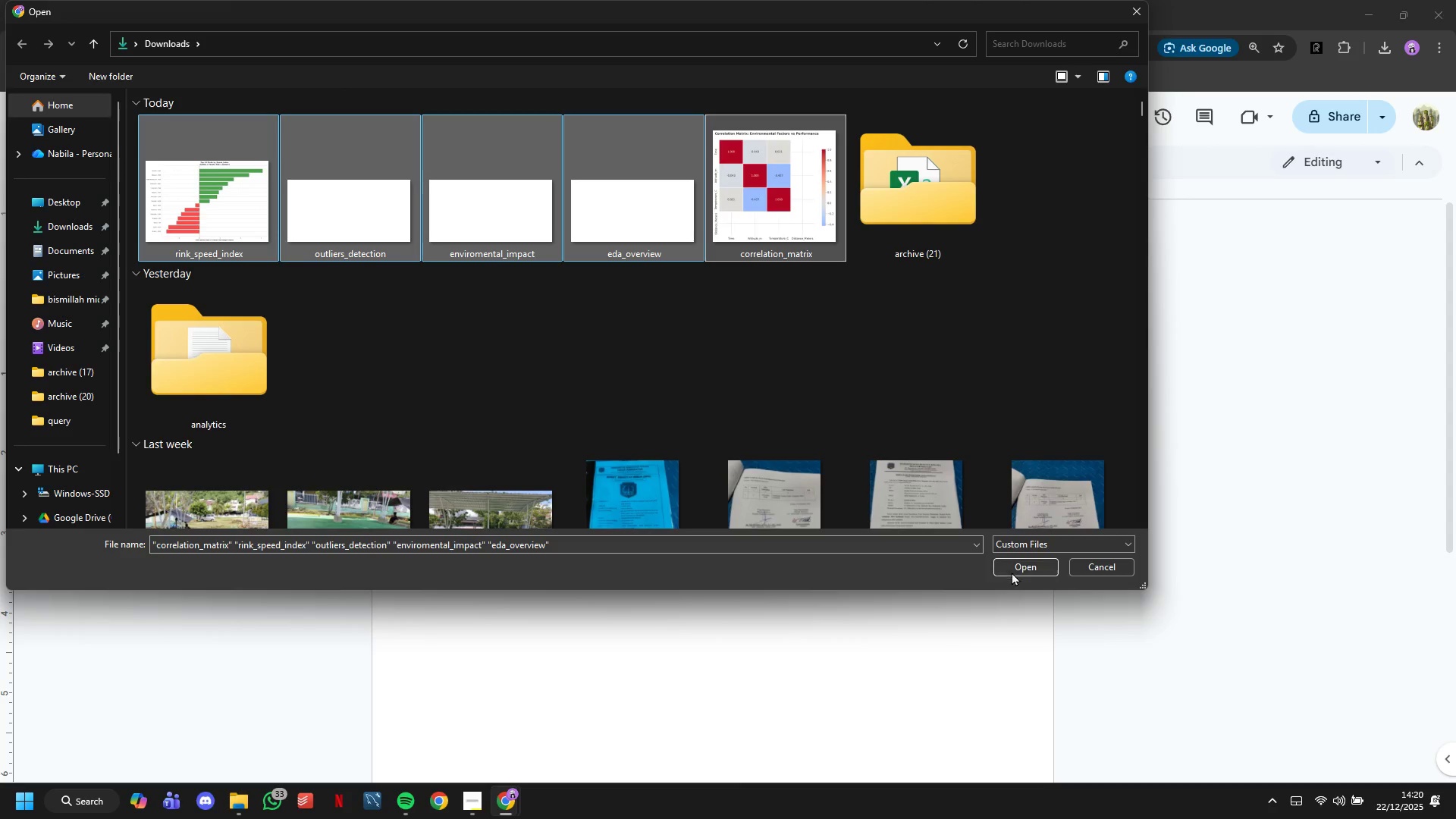 
left_click([1021, 562])
 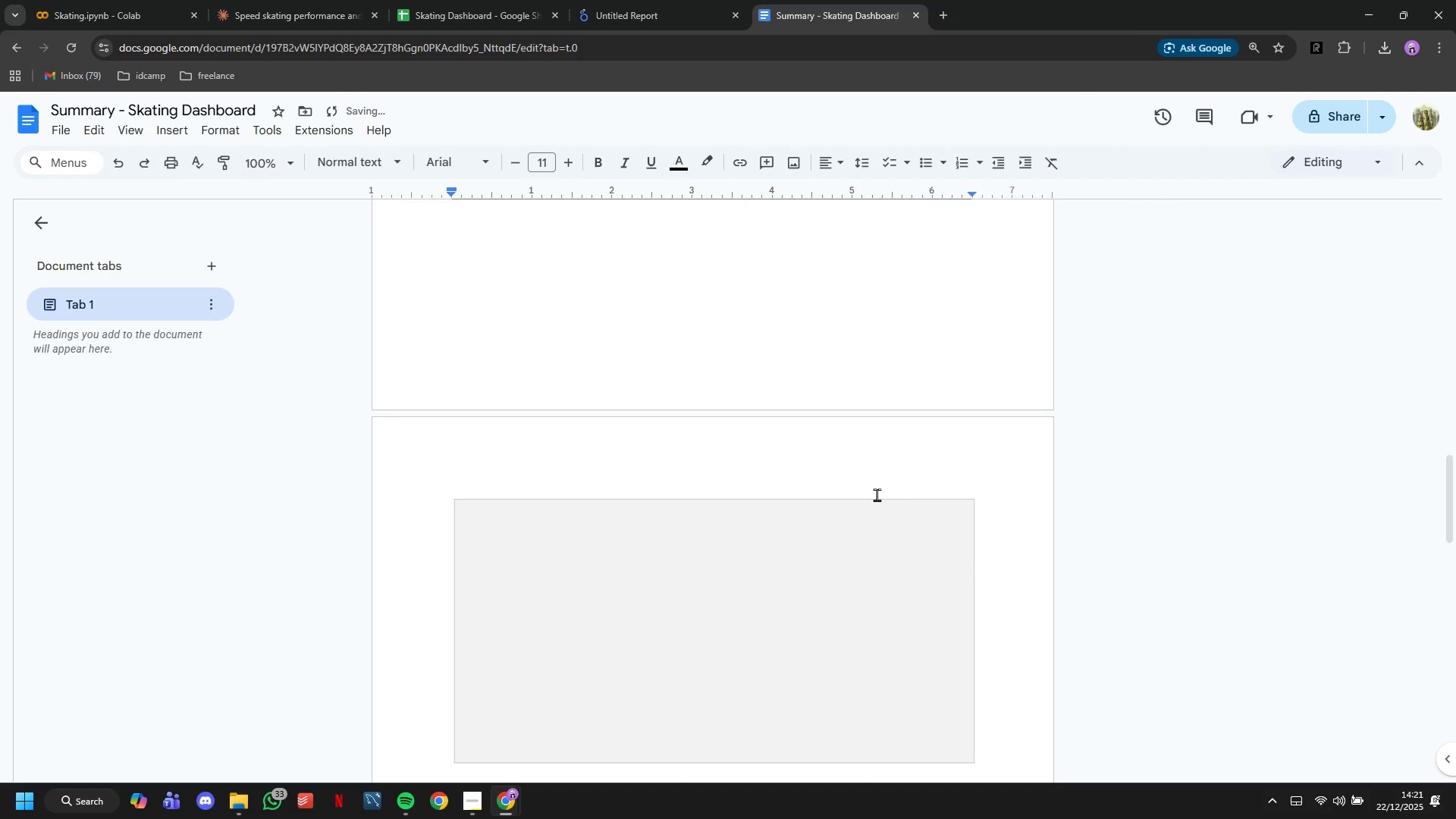 
scroll: coordinate [880, 494], scroll_direction: up, amount: 40.0
 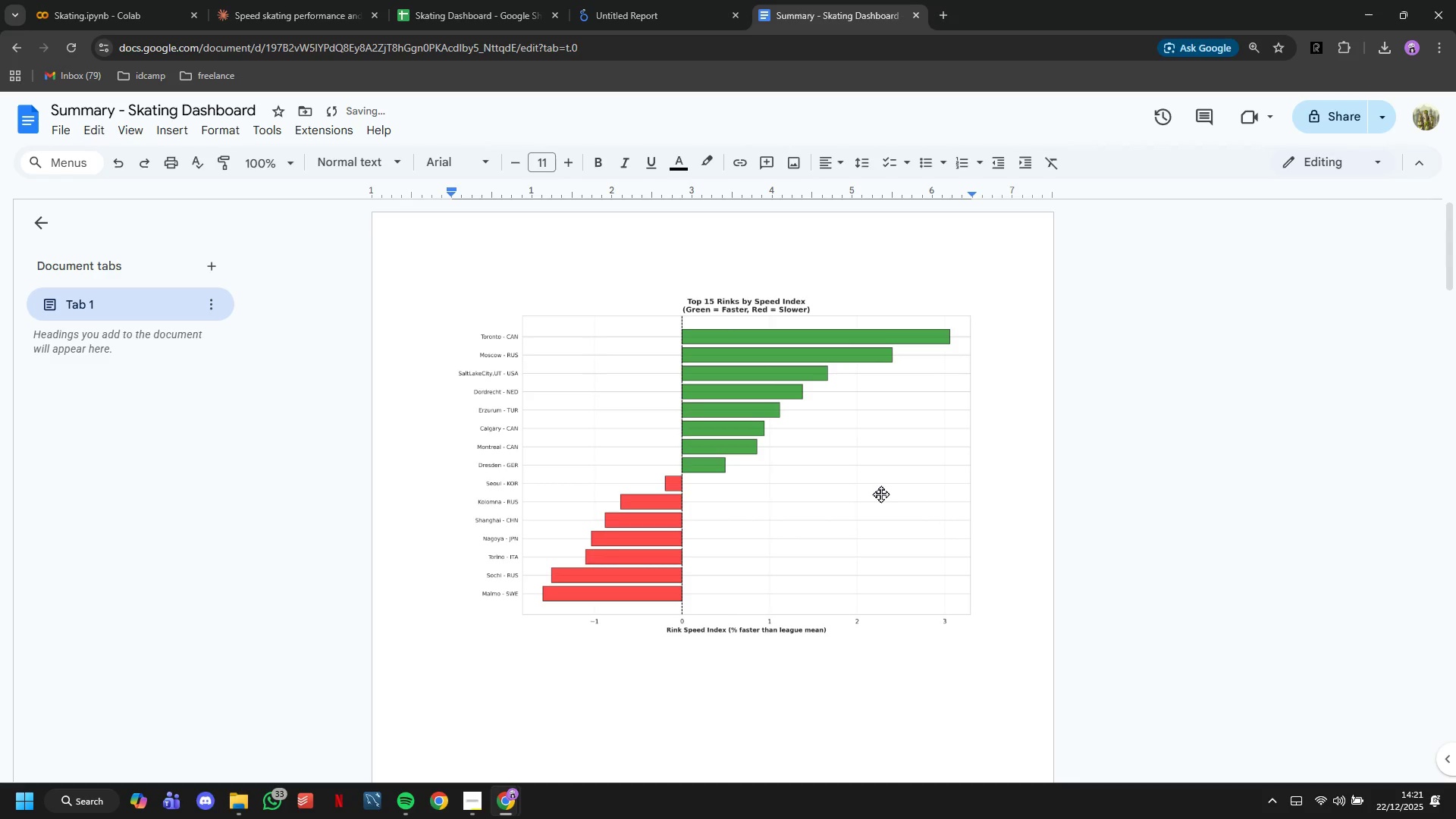 
scroll: coordinate [880, 494], scroll_direction: down, amount: 1.0
 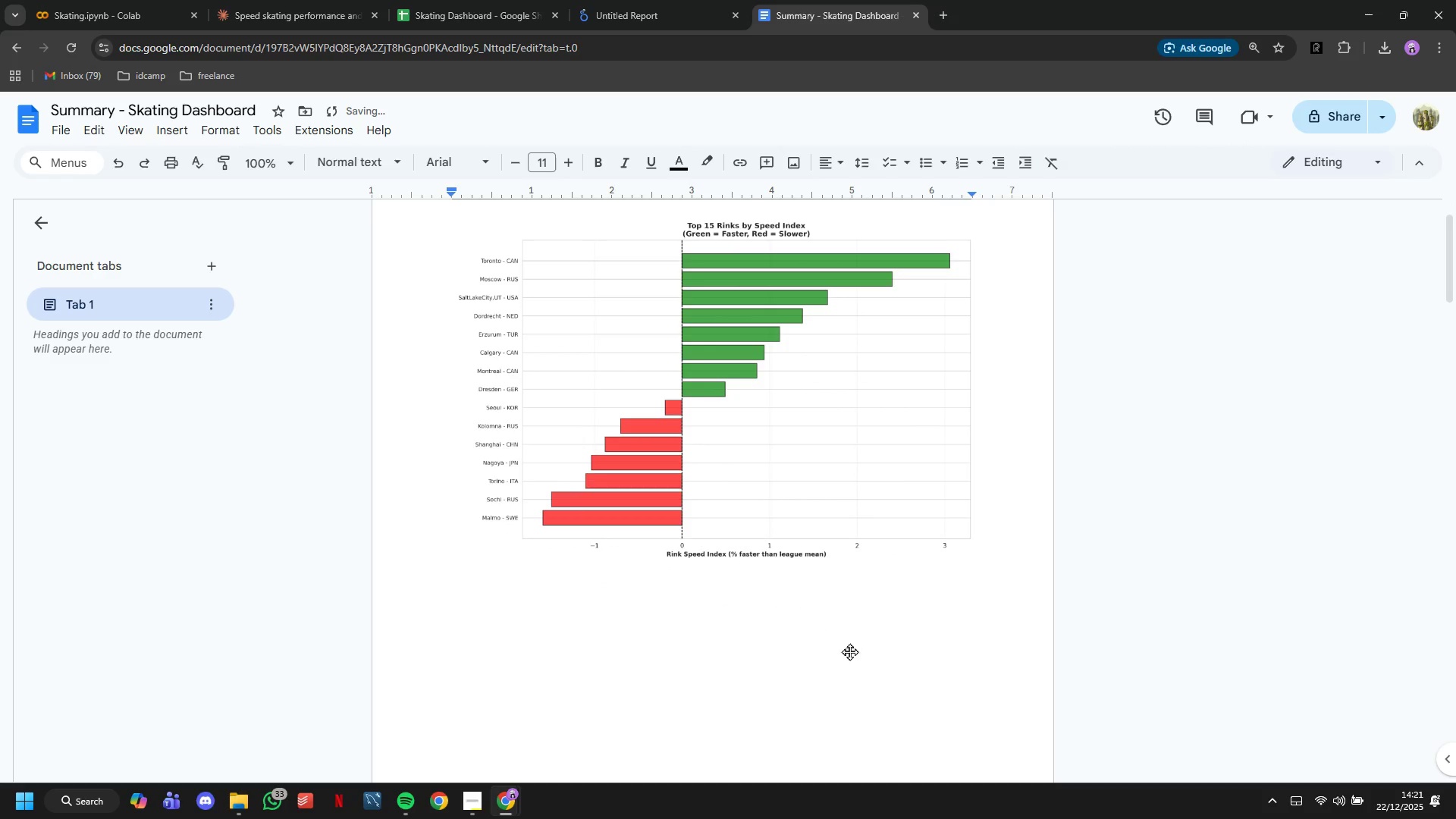 
left_click([849, 654])
 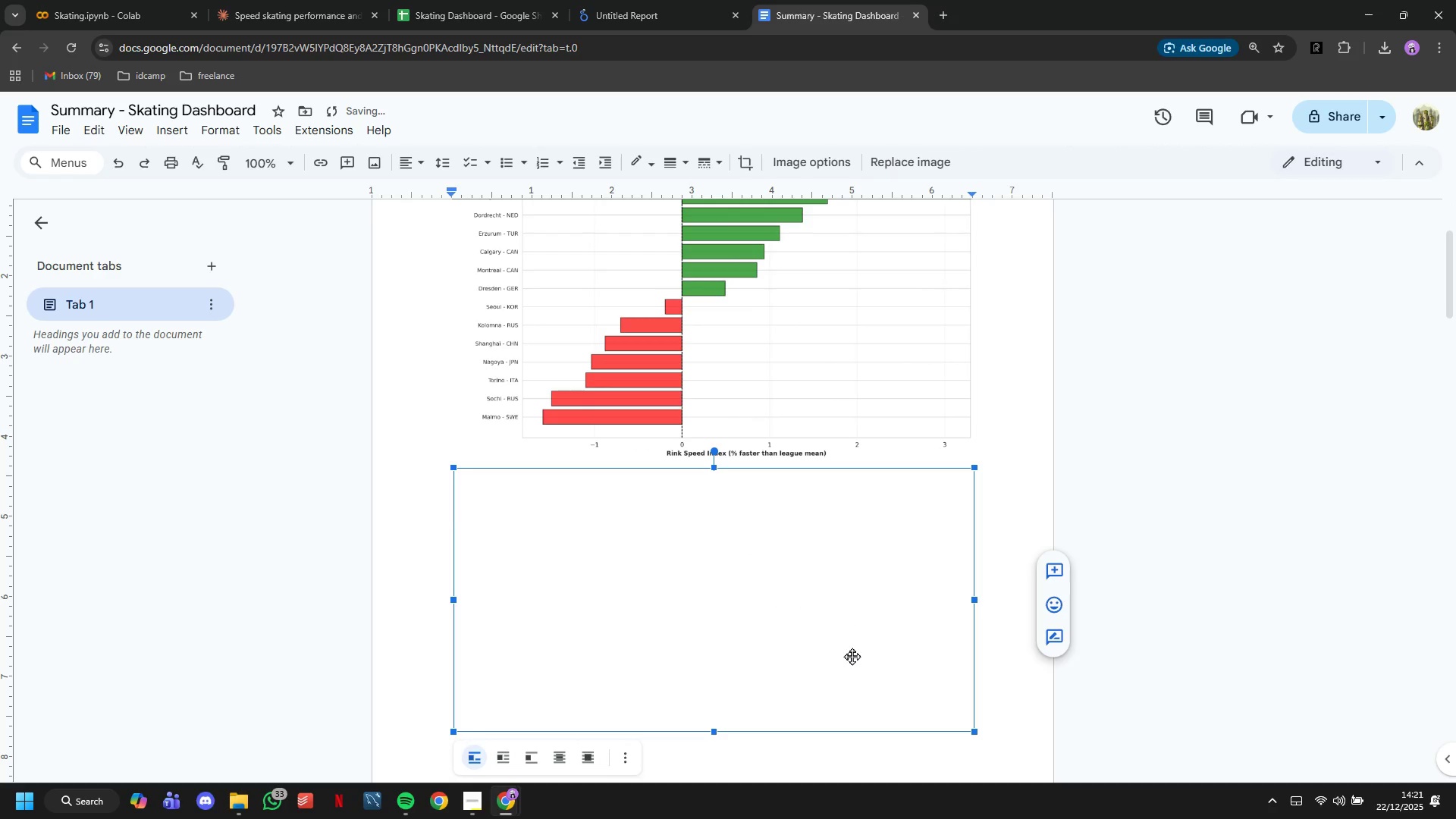 
key(Control+Z)
 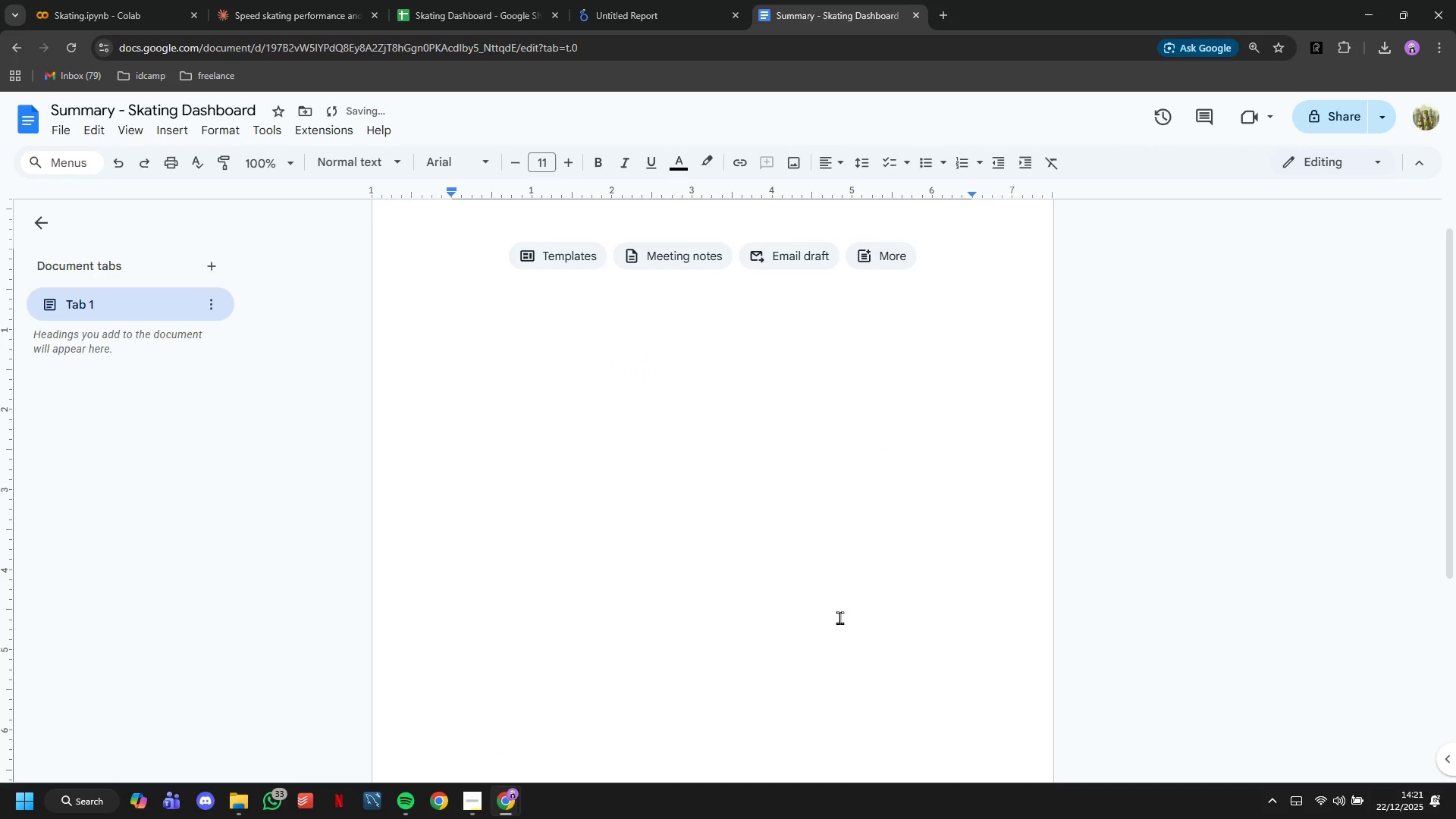 
left_click([839, 614])
 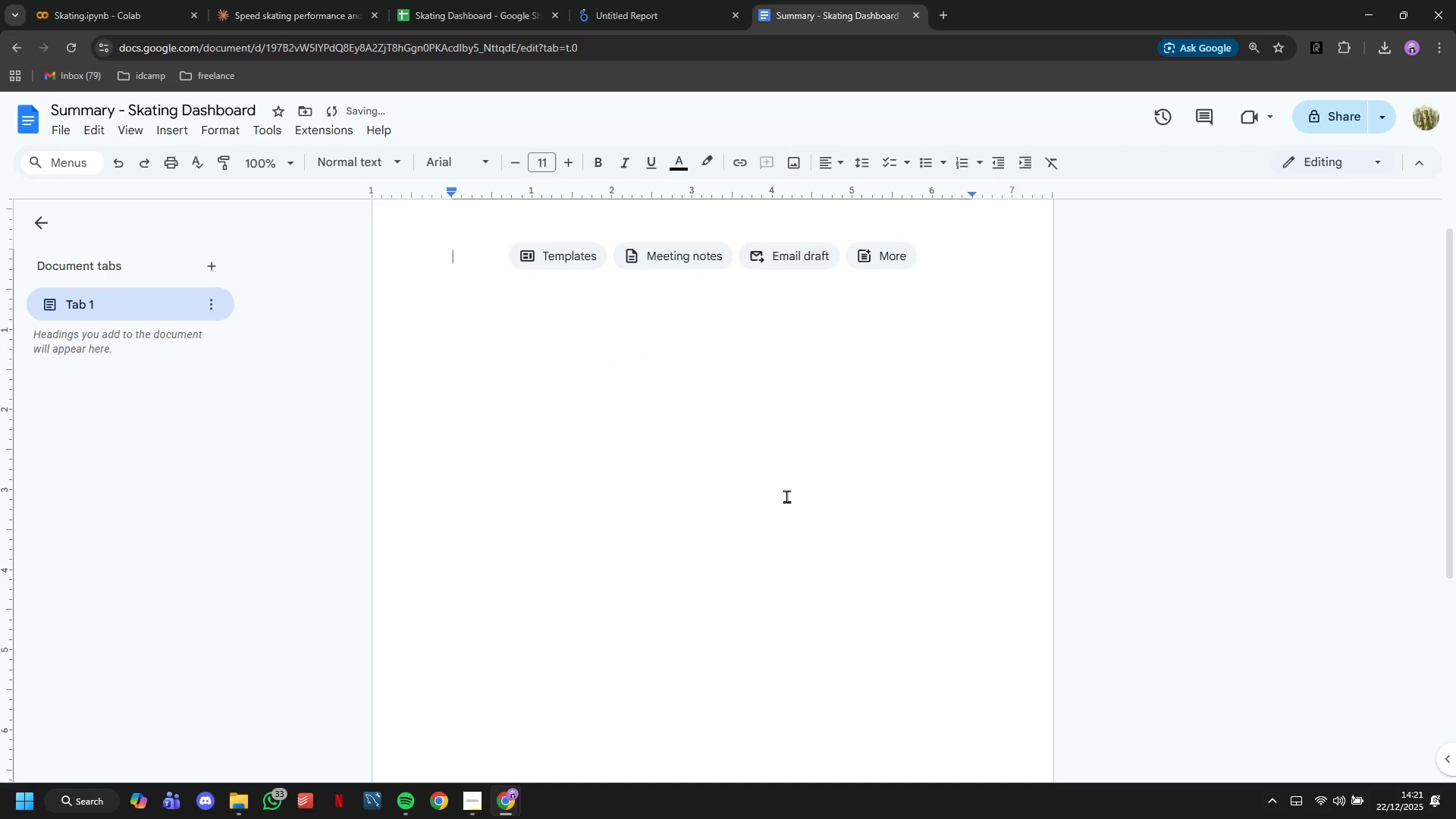 
scroll: coordinate [793, 500], scroll_direction: up, amount: 10.0
 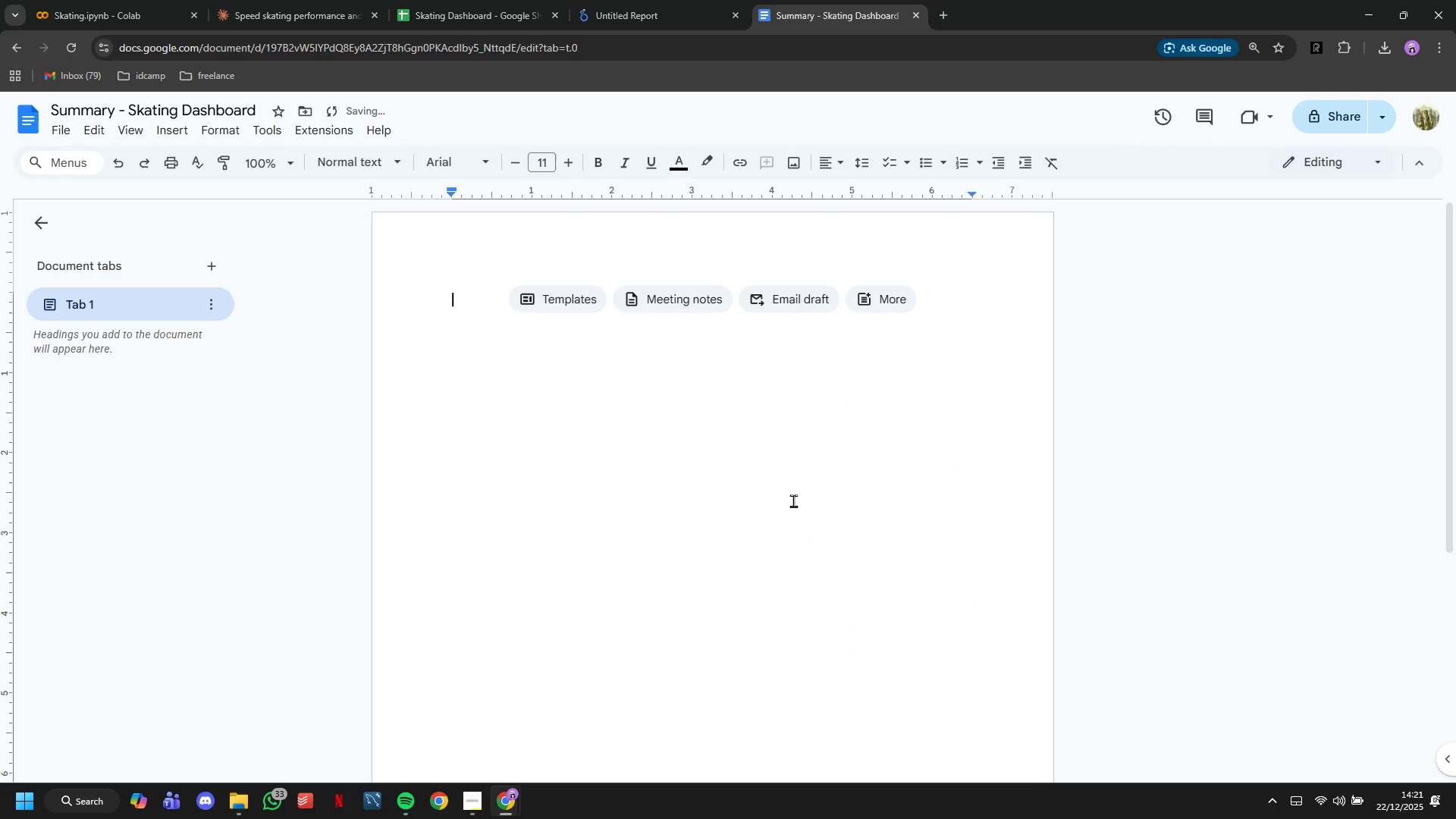 
key(Control+A)
 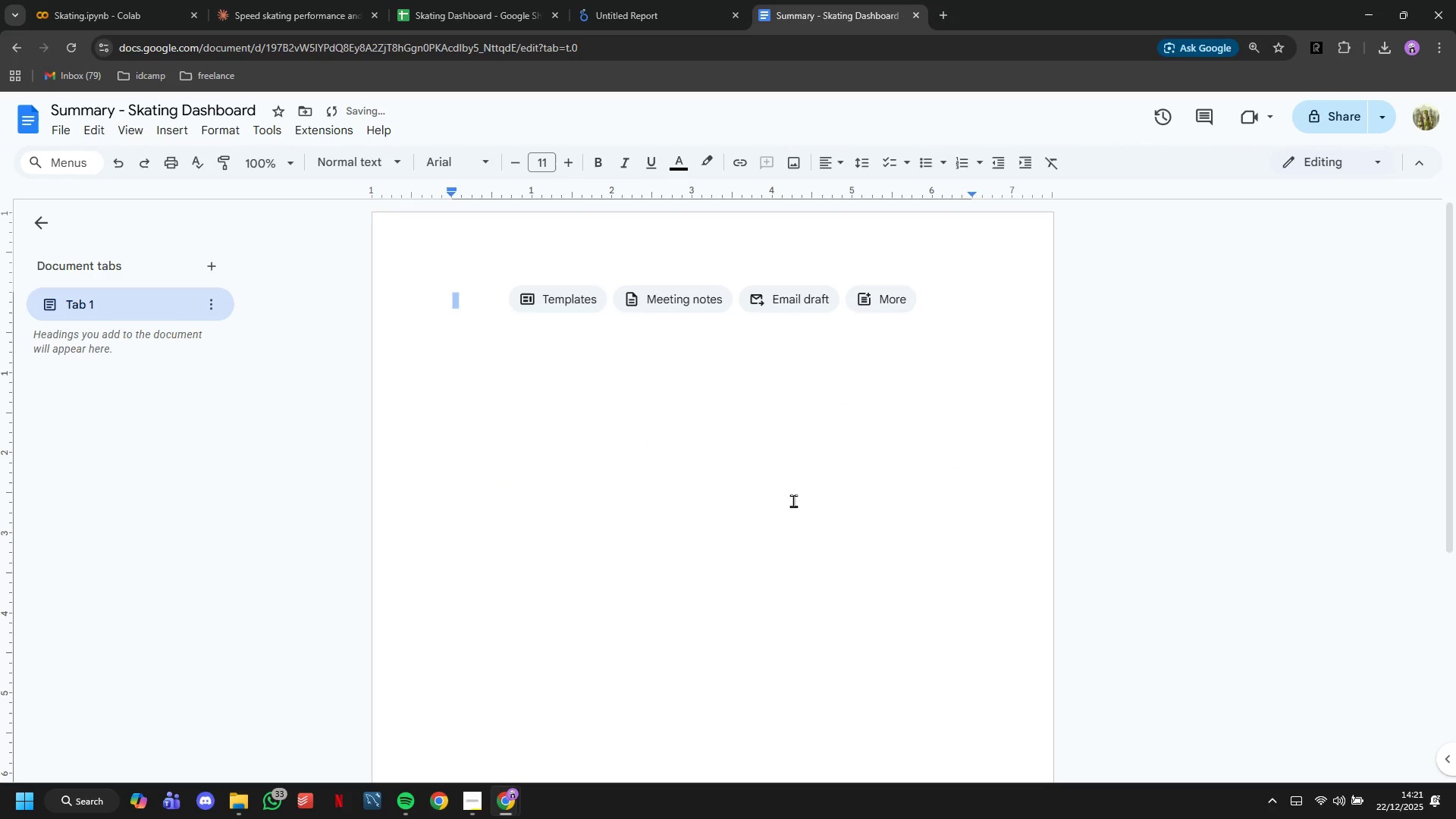 
key(Backspace)
 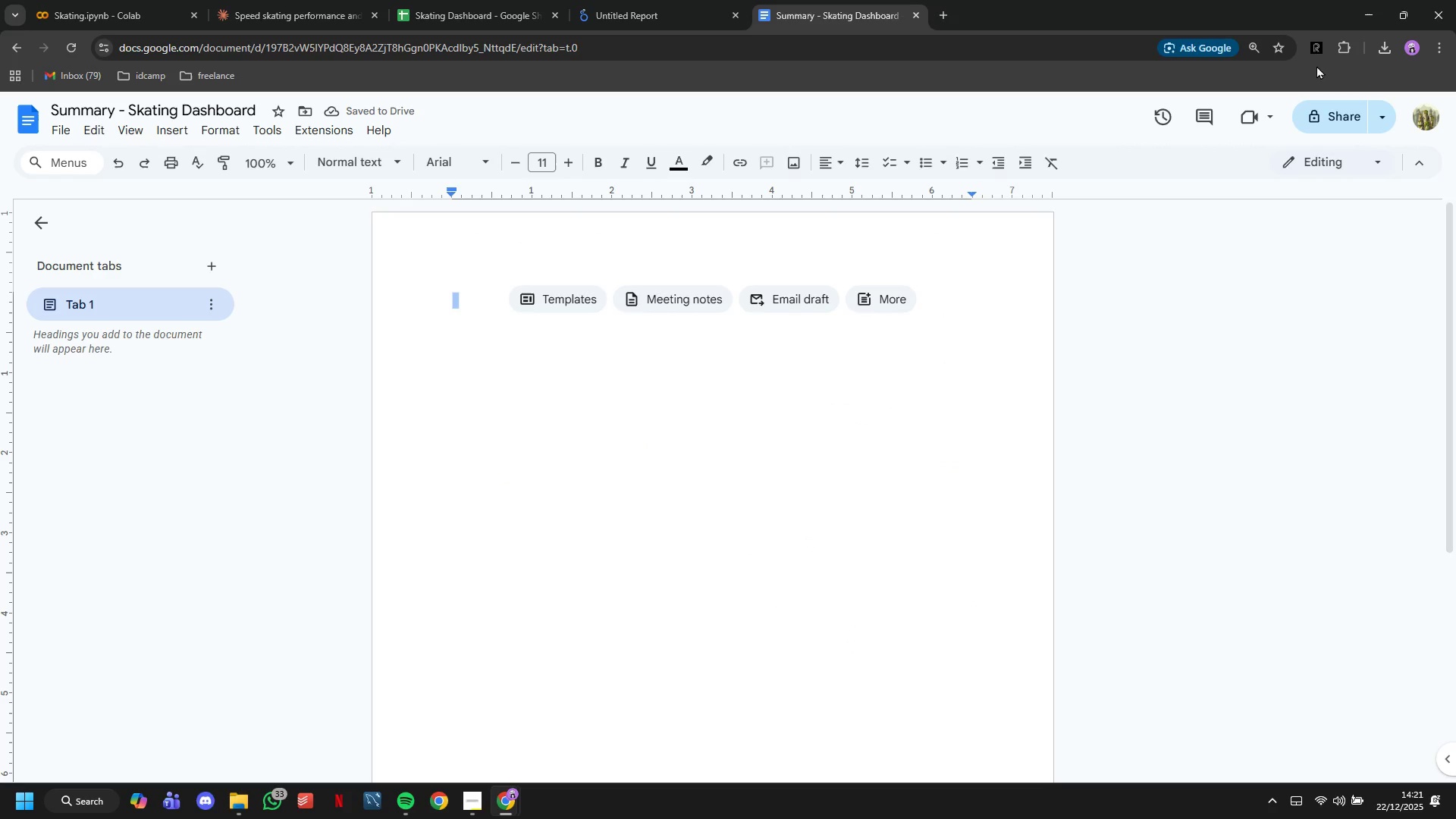 
left_click([1387, 49])
 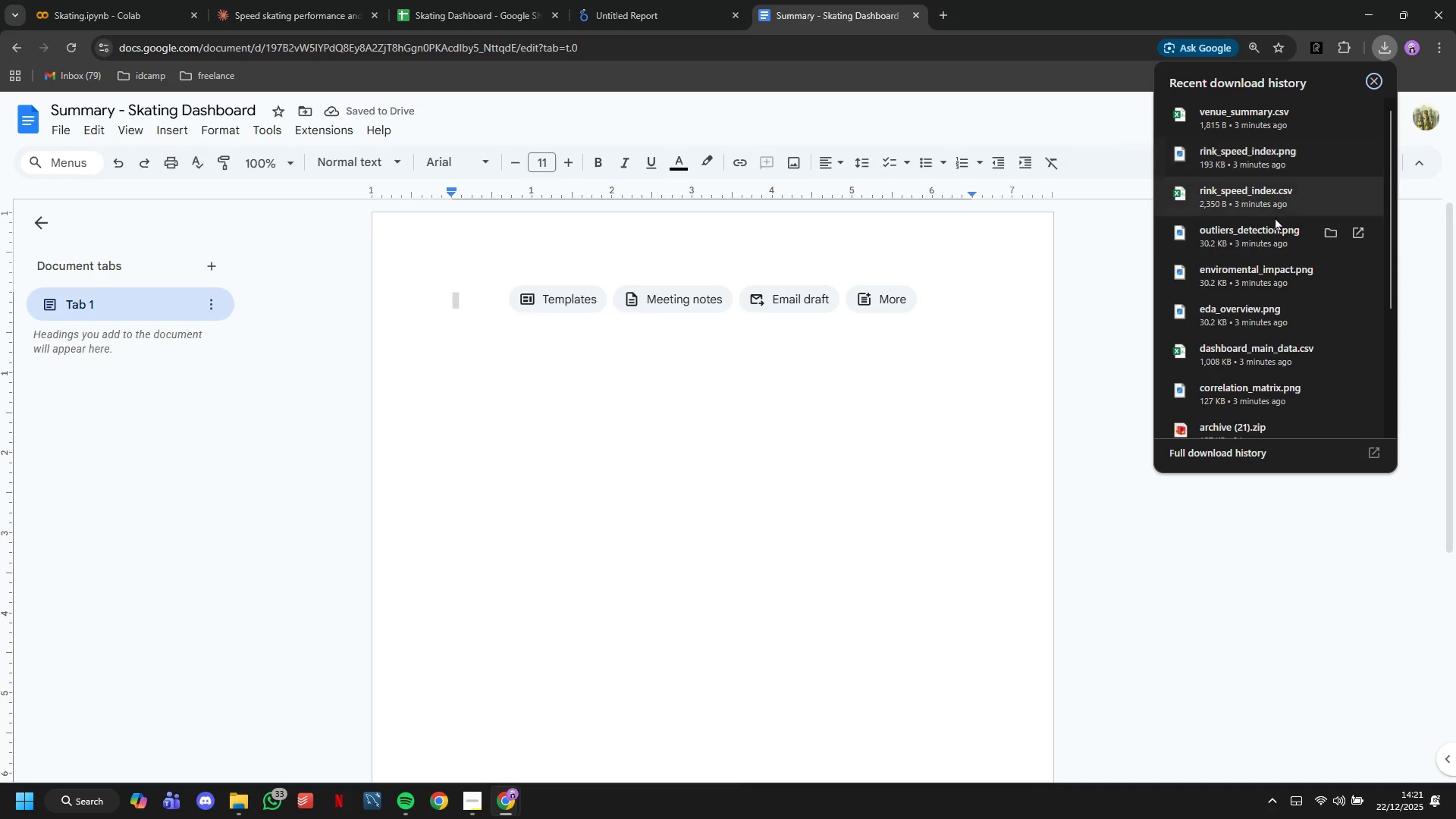 
left_click_drag(start_coordinate=[1271, 225], to_coordinate=[767, 407])
 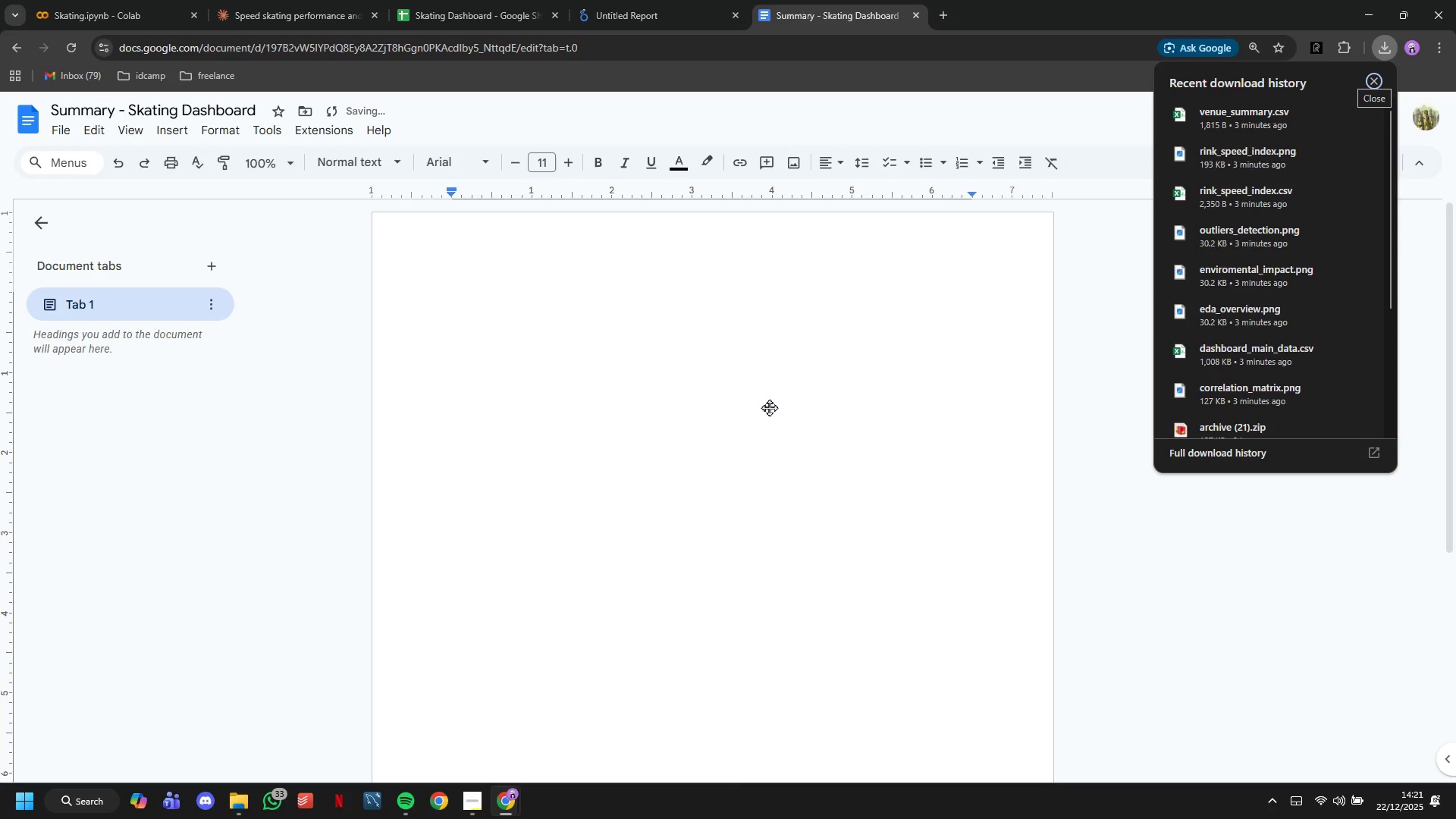 
left_click([769, 407])
 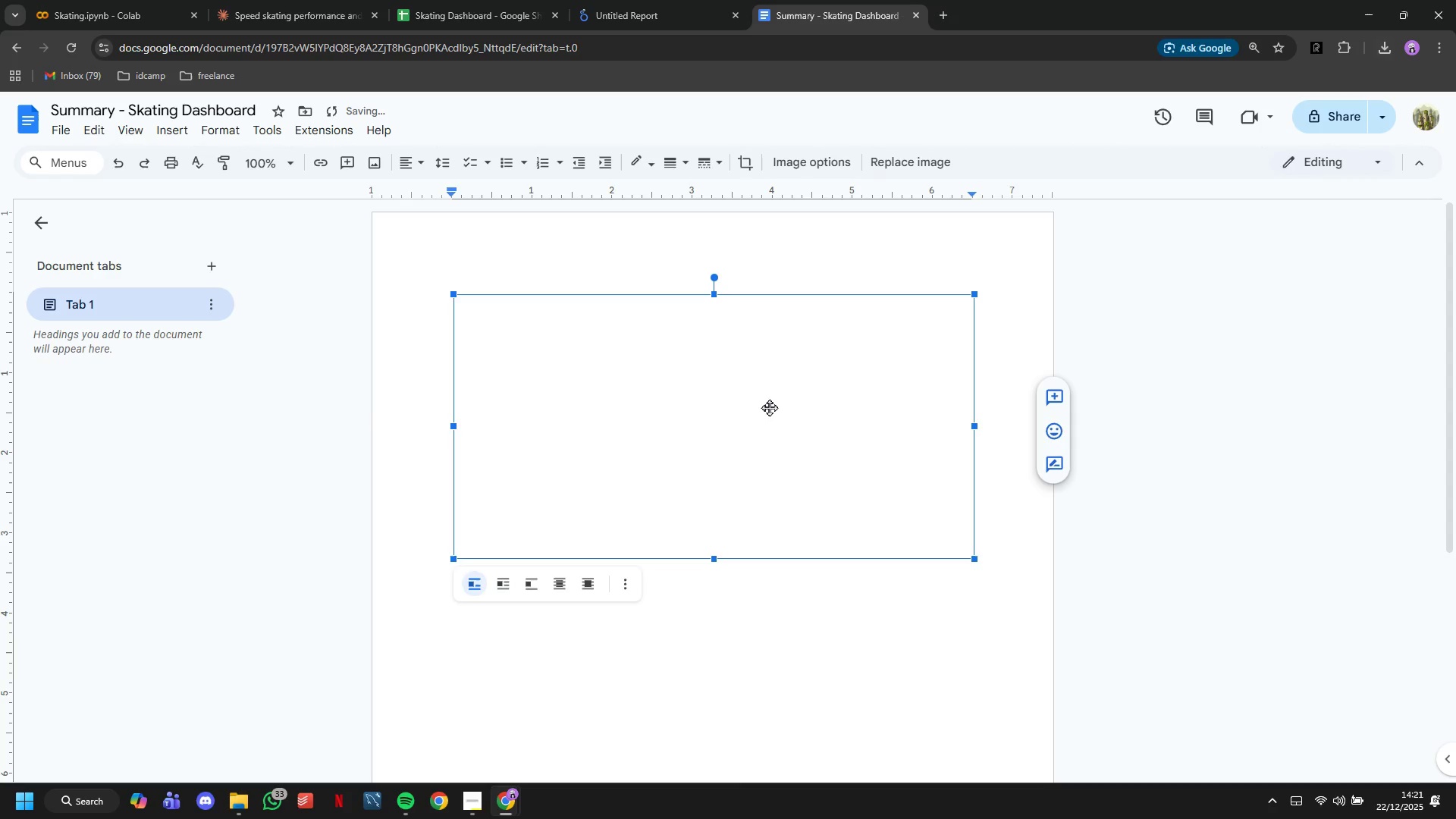 
key(Backspace)
 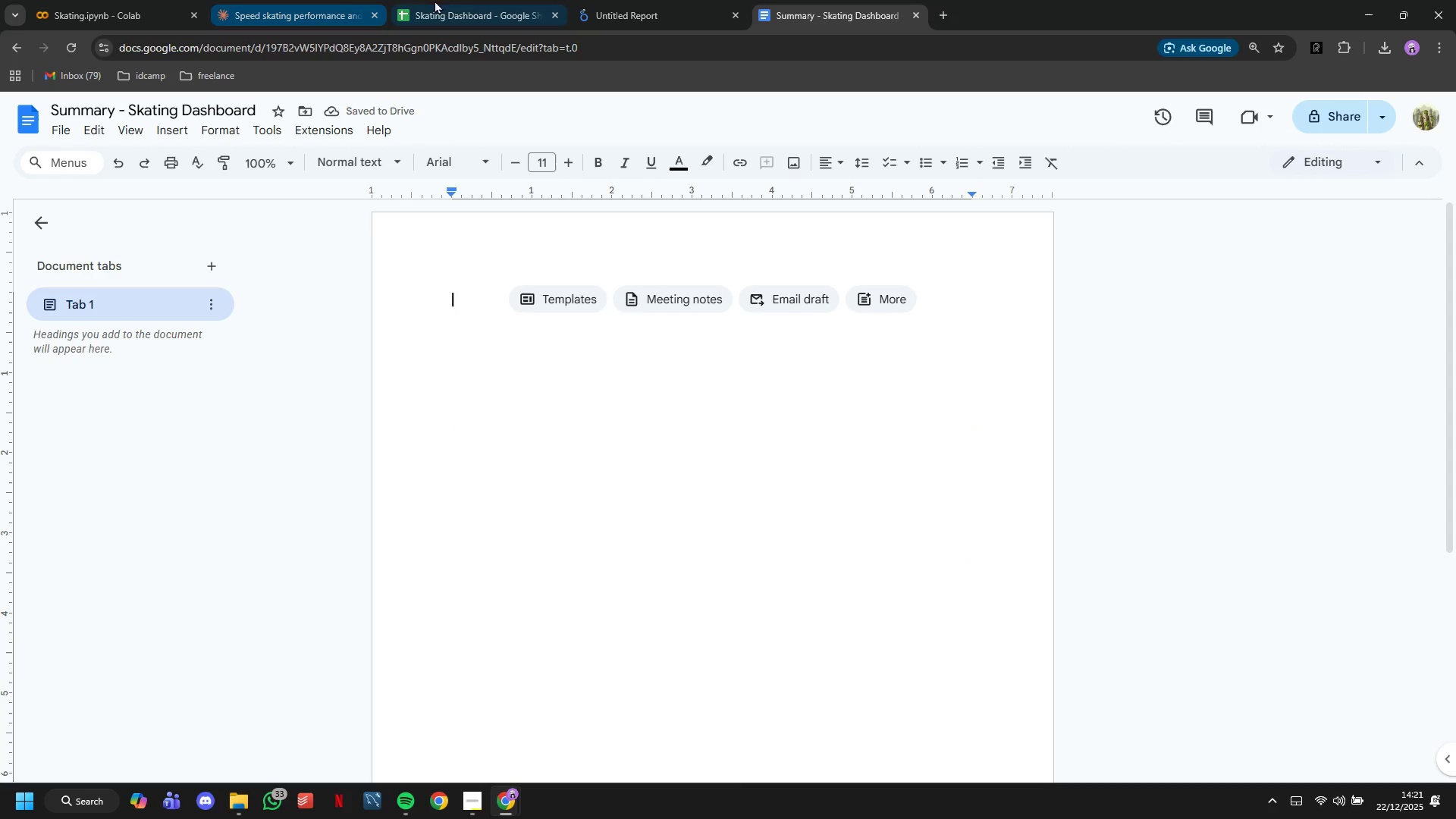 
left_click([648, 0])
 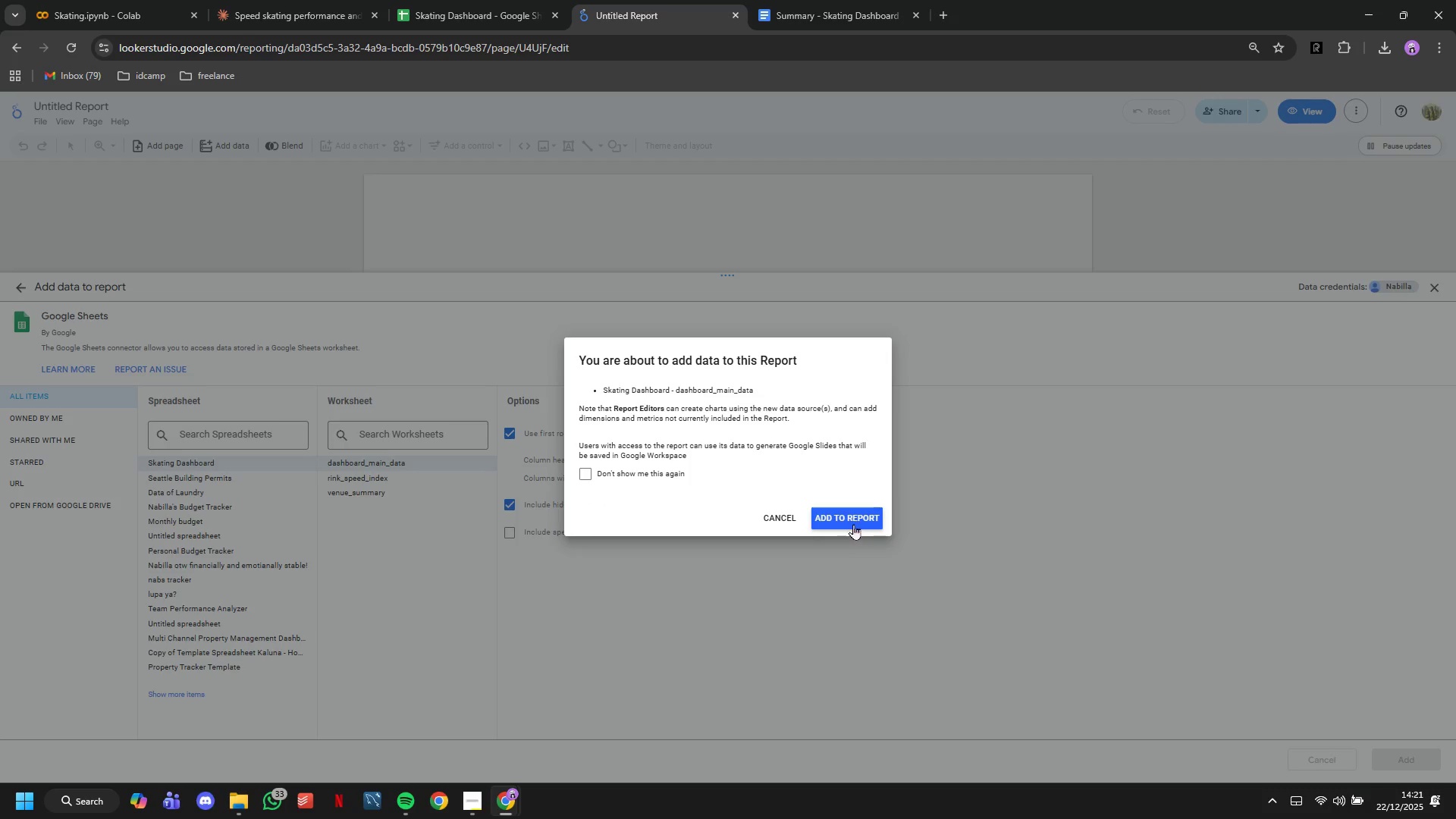 
left_click([848, 517])
 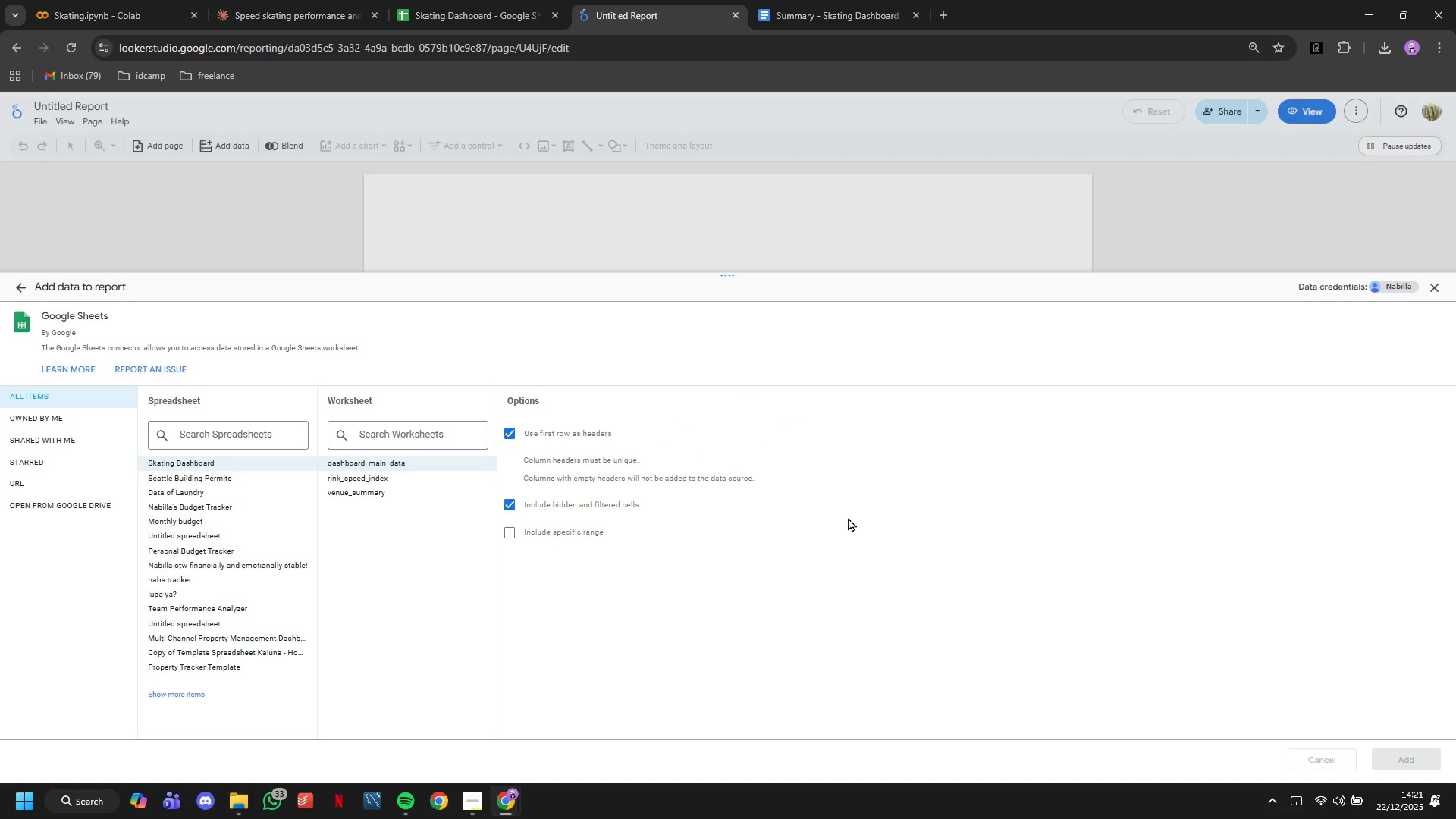 
wait(8.05)
 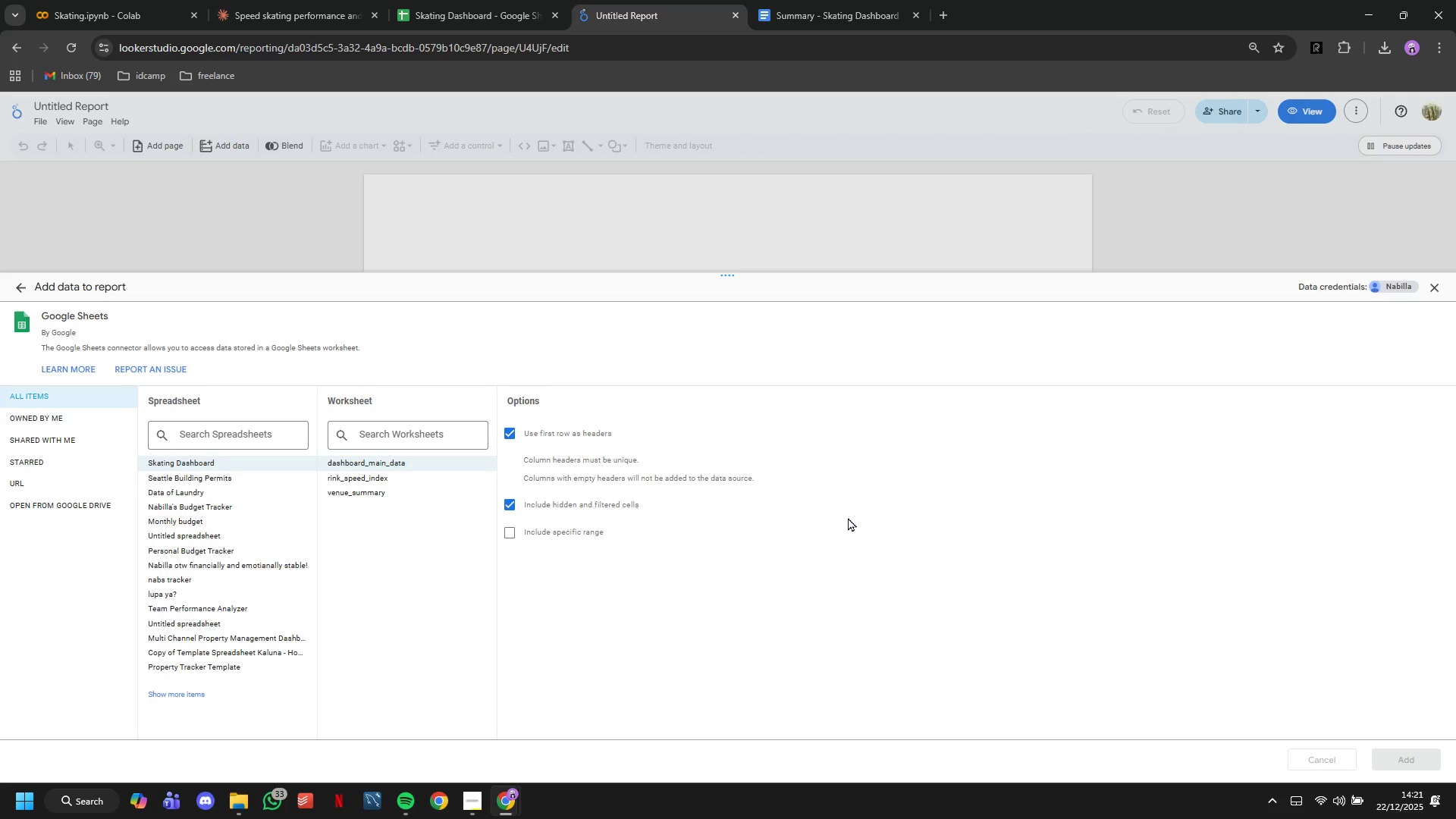 
left_click([1000, 479])
 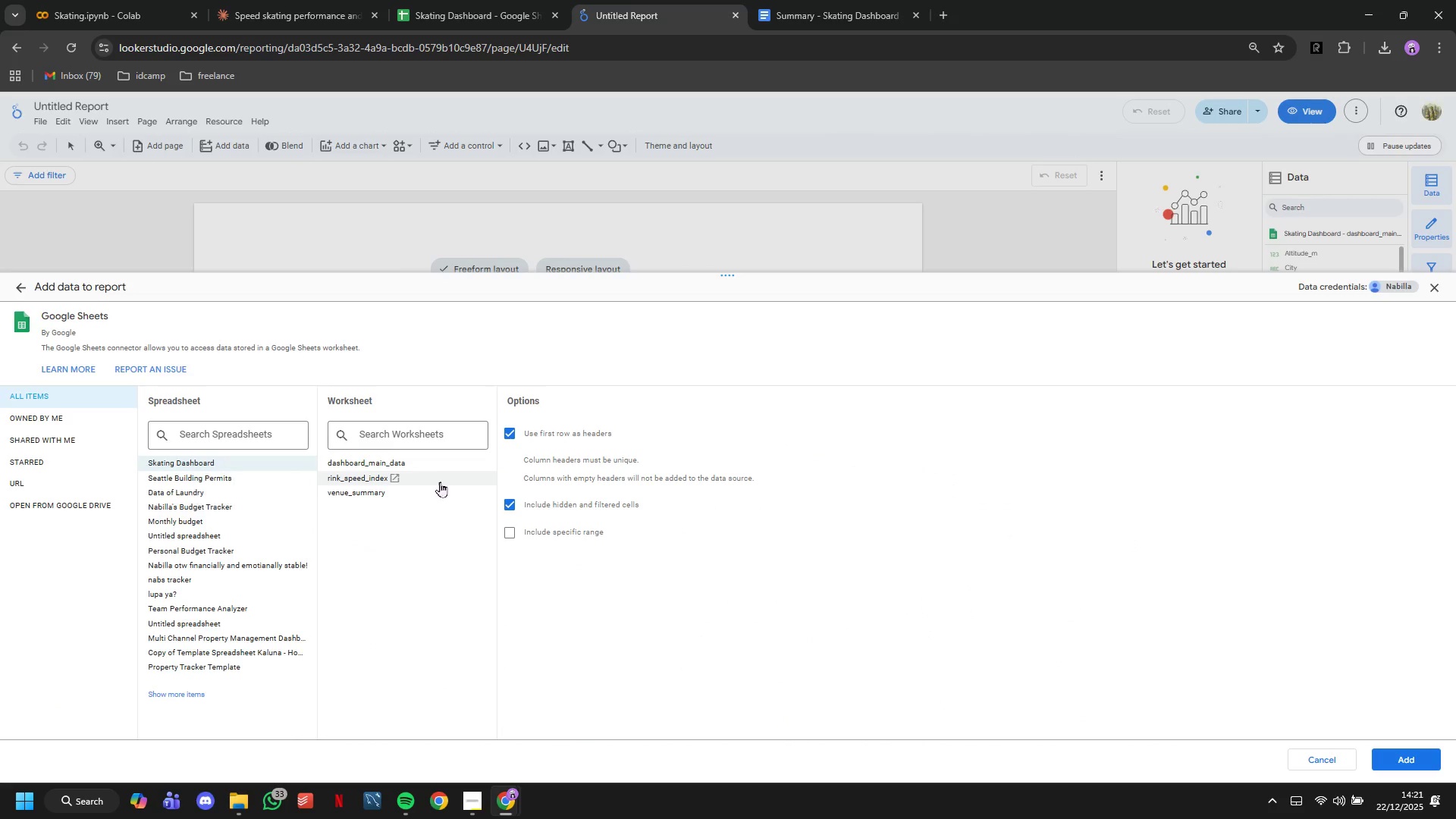 
left_click([1418, 767])
 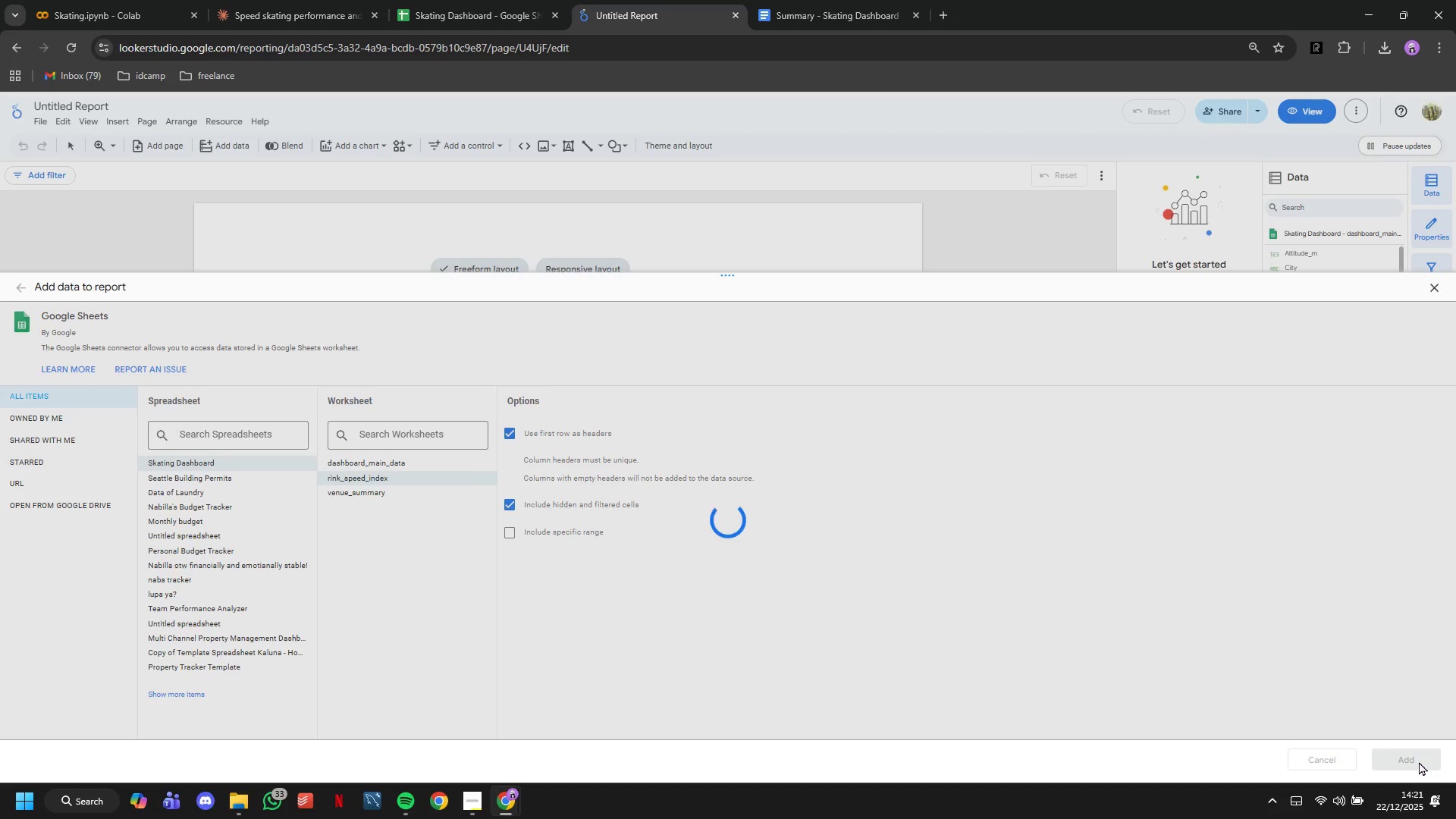 
wait(9.59)
 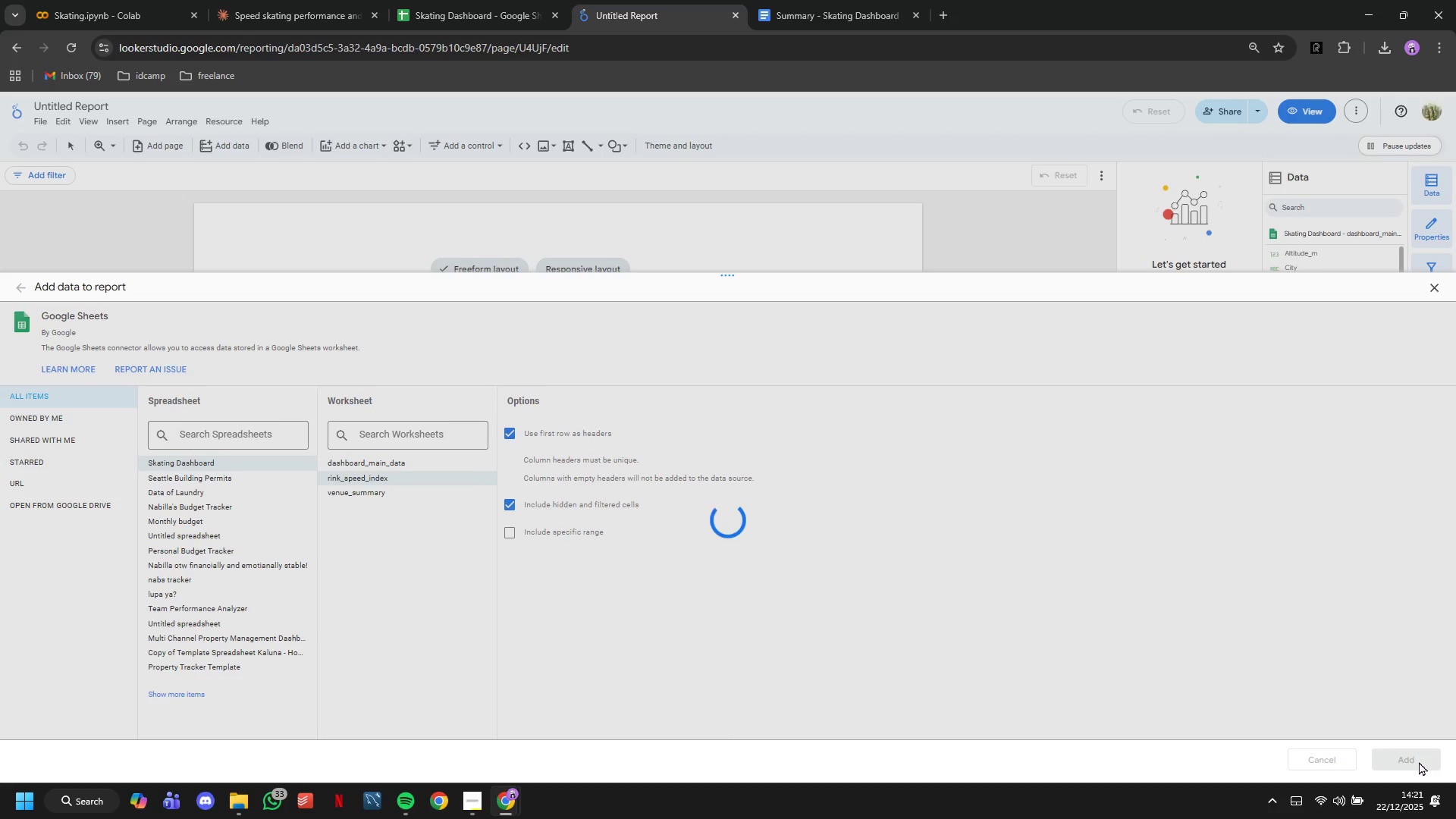 
left_click([475, 798])